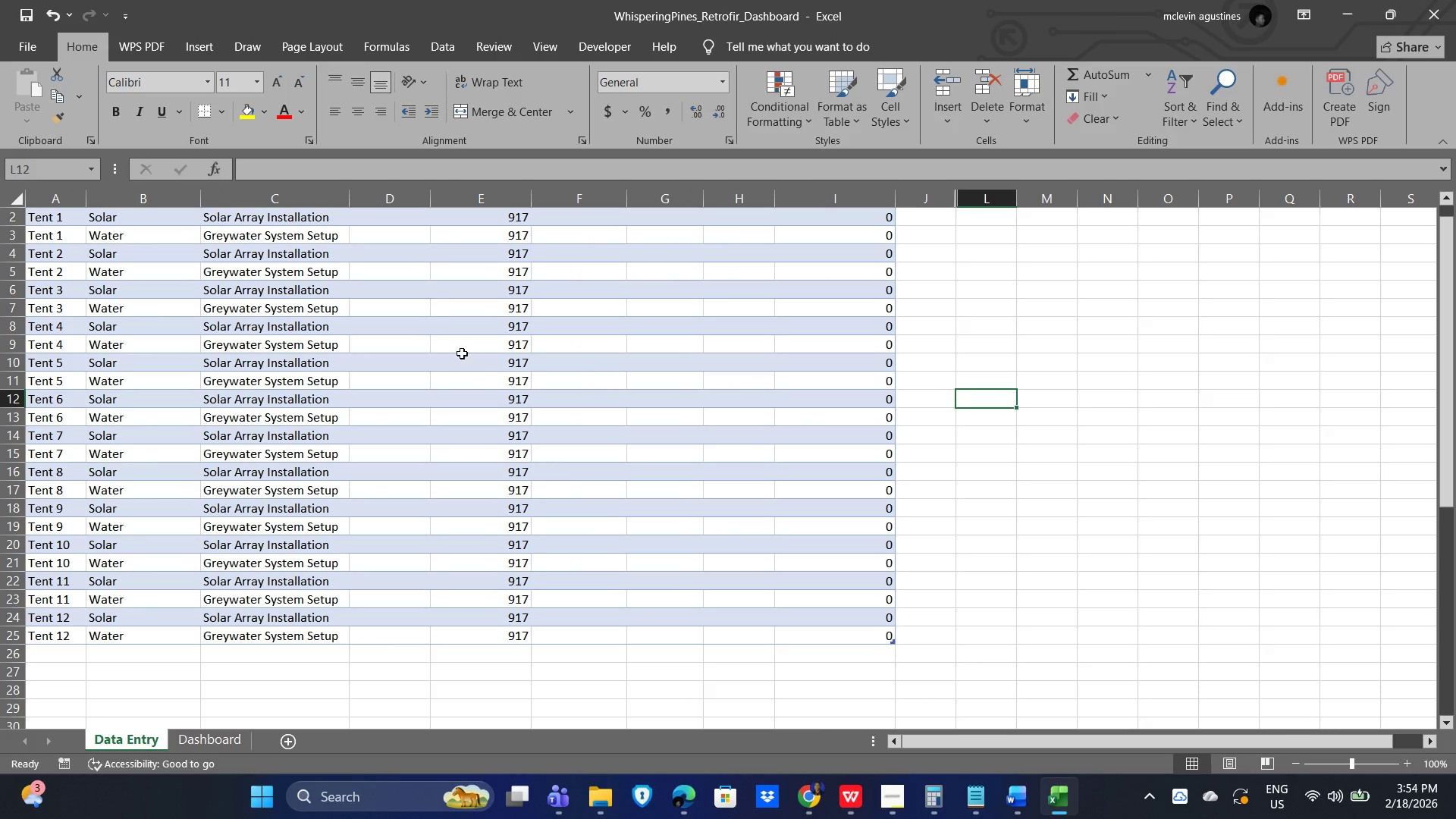 
scroll: coordinate [377, 348], scroll_direction: up, amount: 7.0
 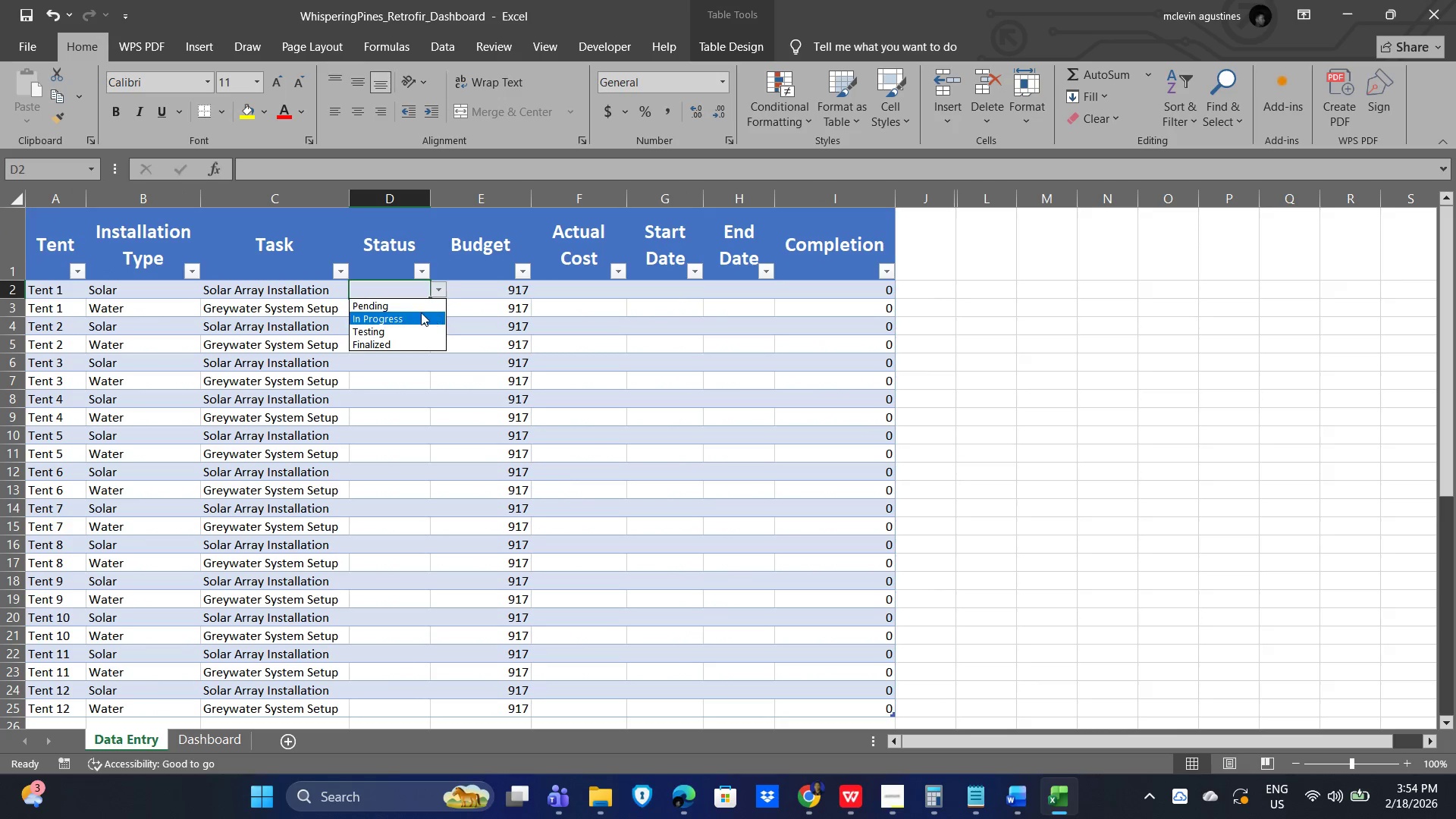 
left_click([406, 309])
 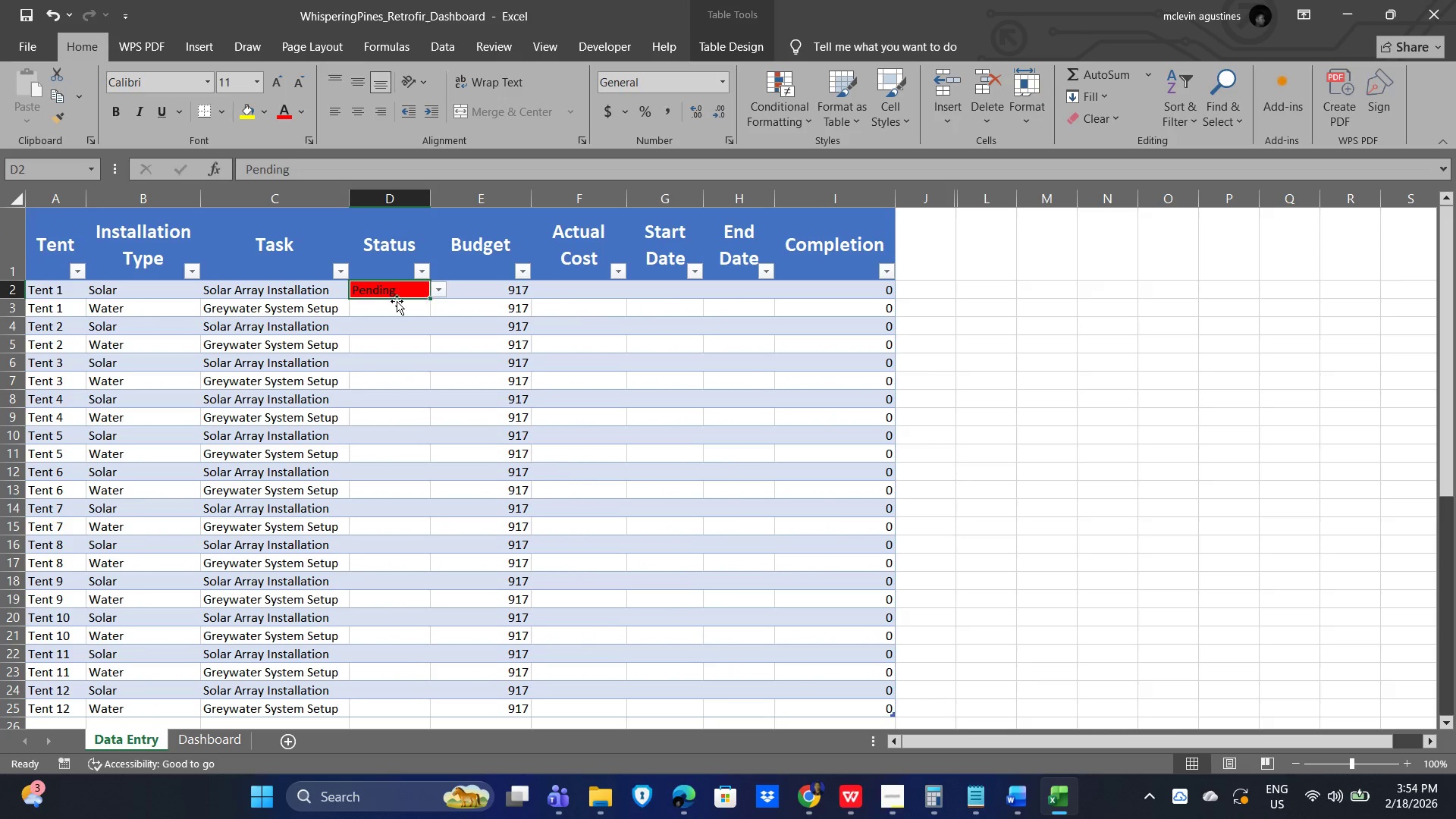 
left_click([388, 305])
 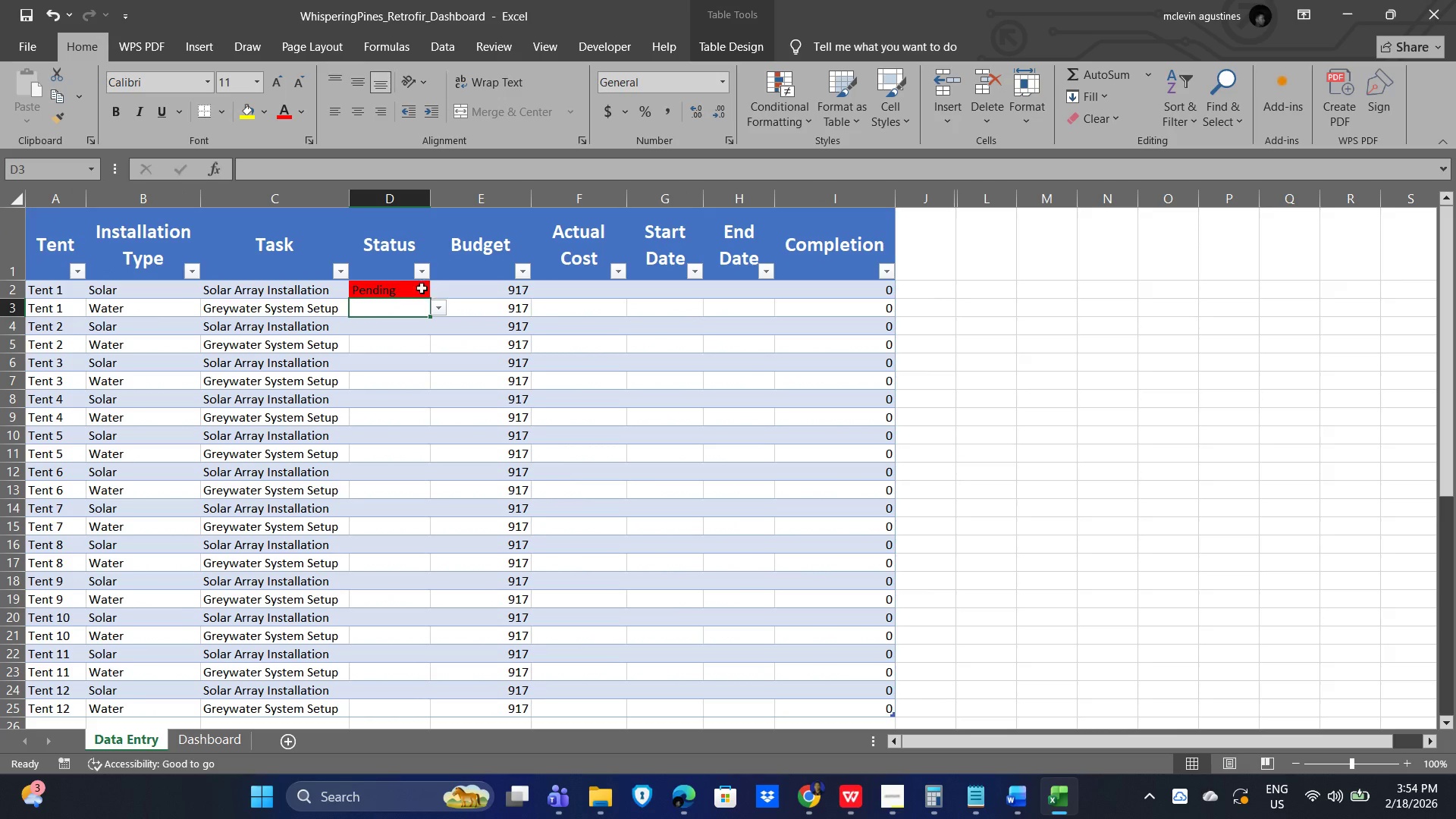 
left_click([410, 285])
 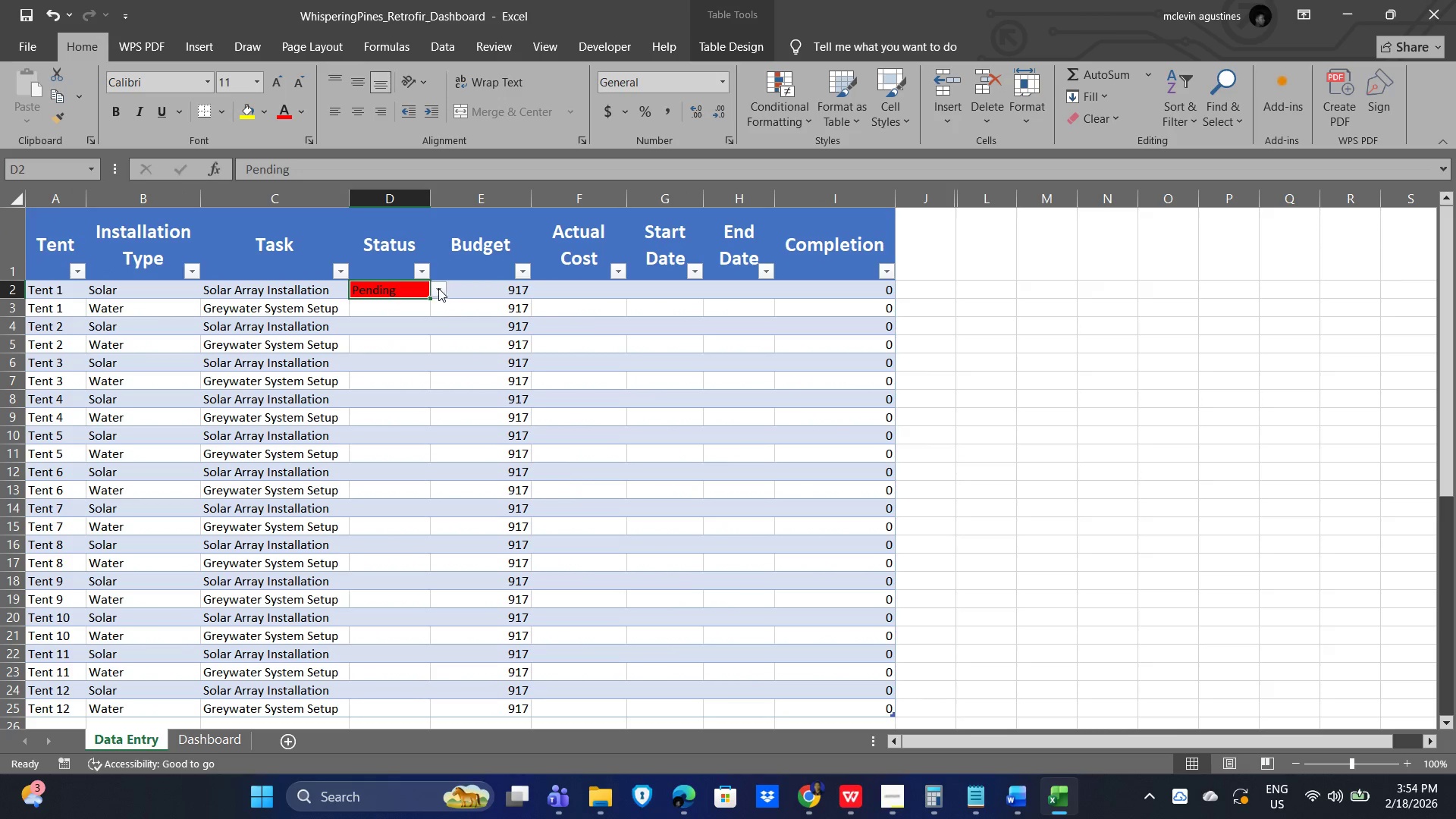 
left_click([438, 288])
 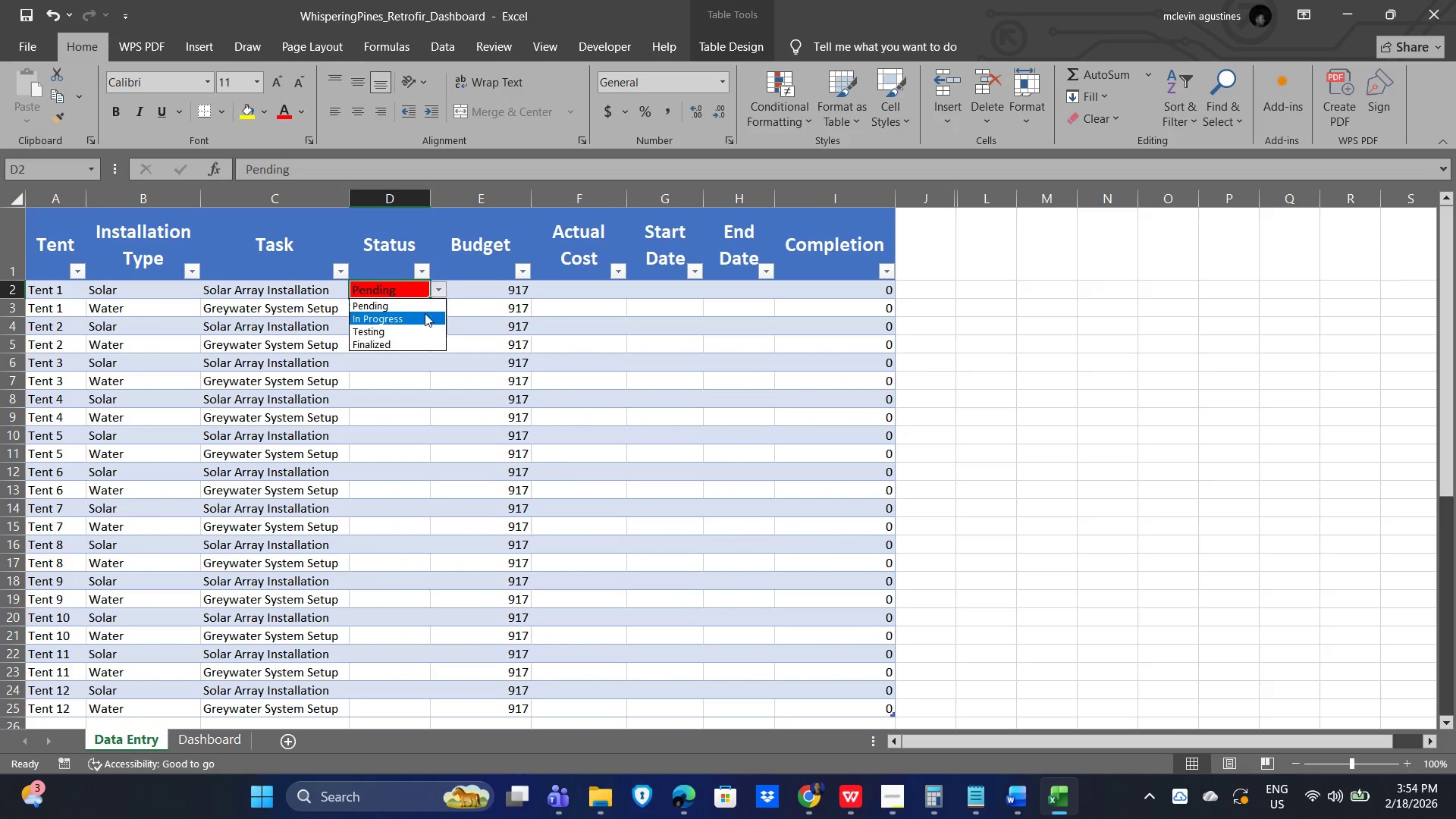 
left_click([422, 314])
 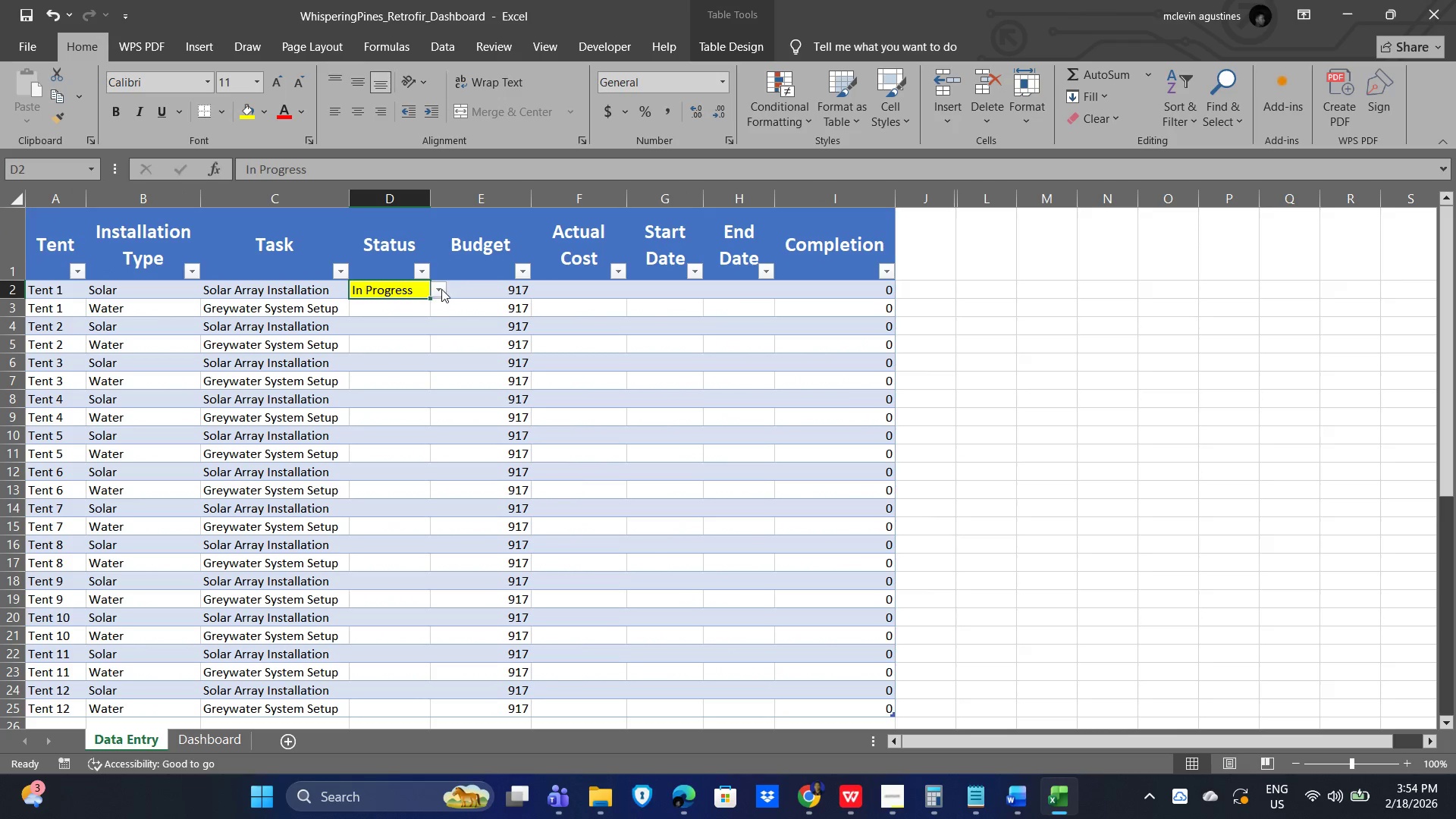 
left_click([442, 288])
 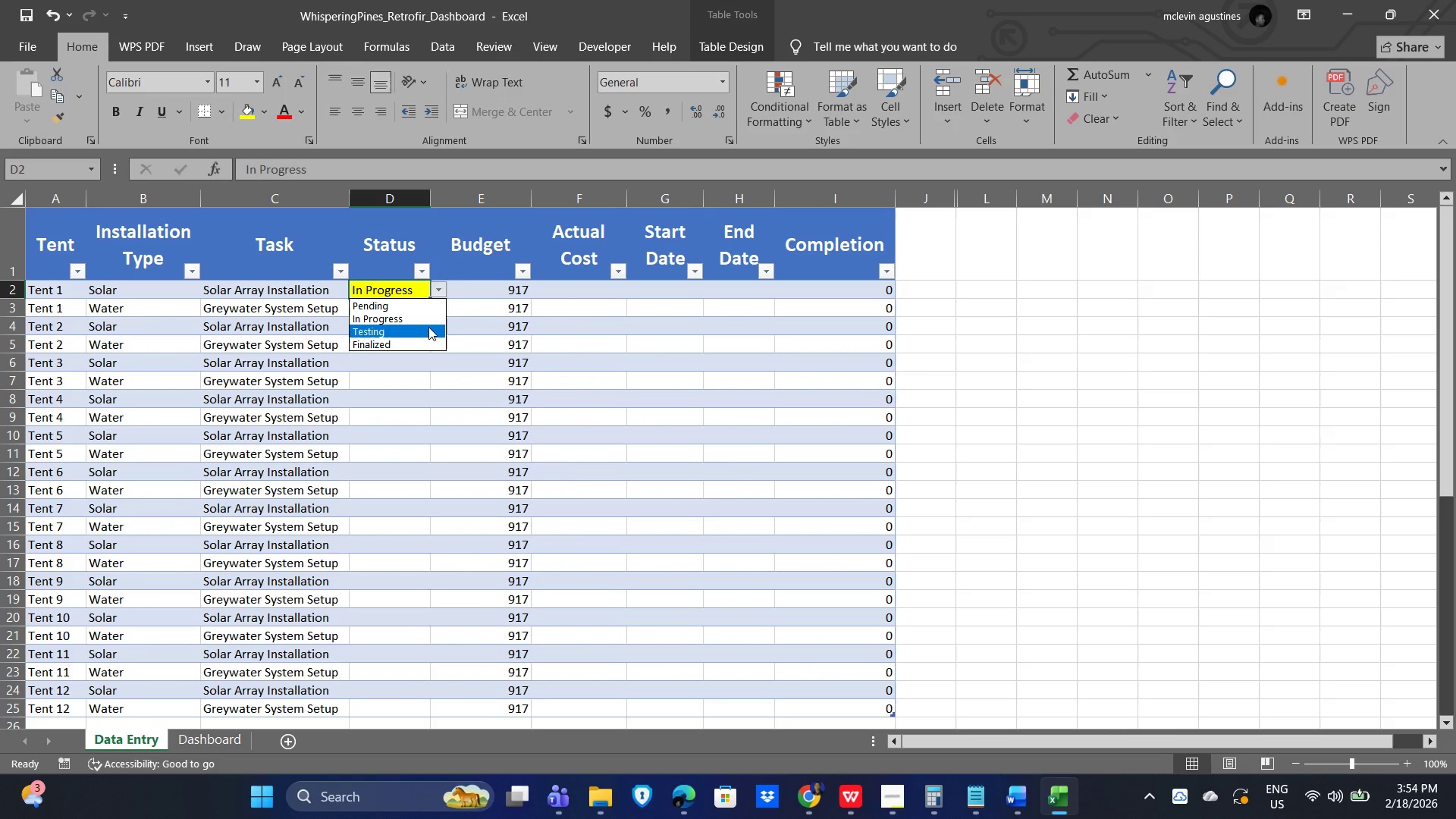 
left_click([427, 329])
 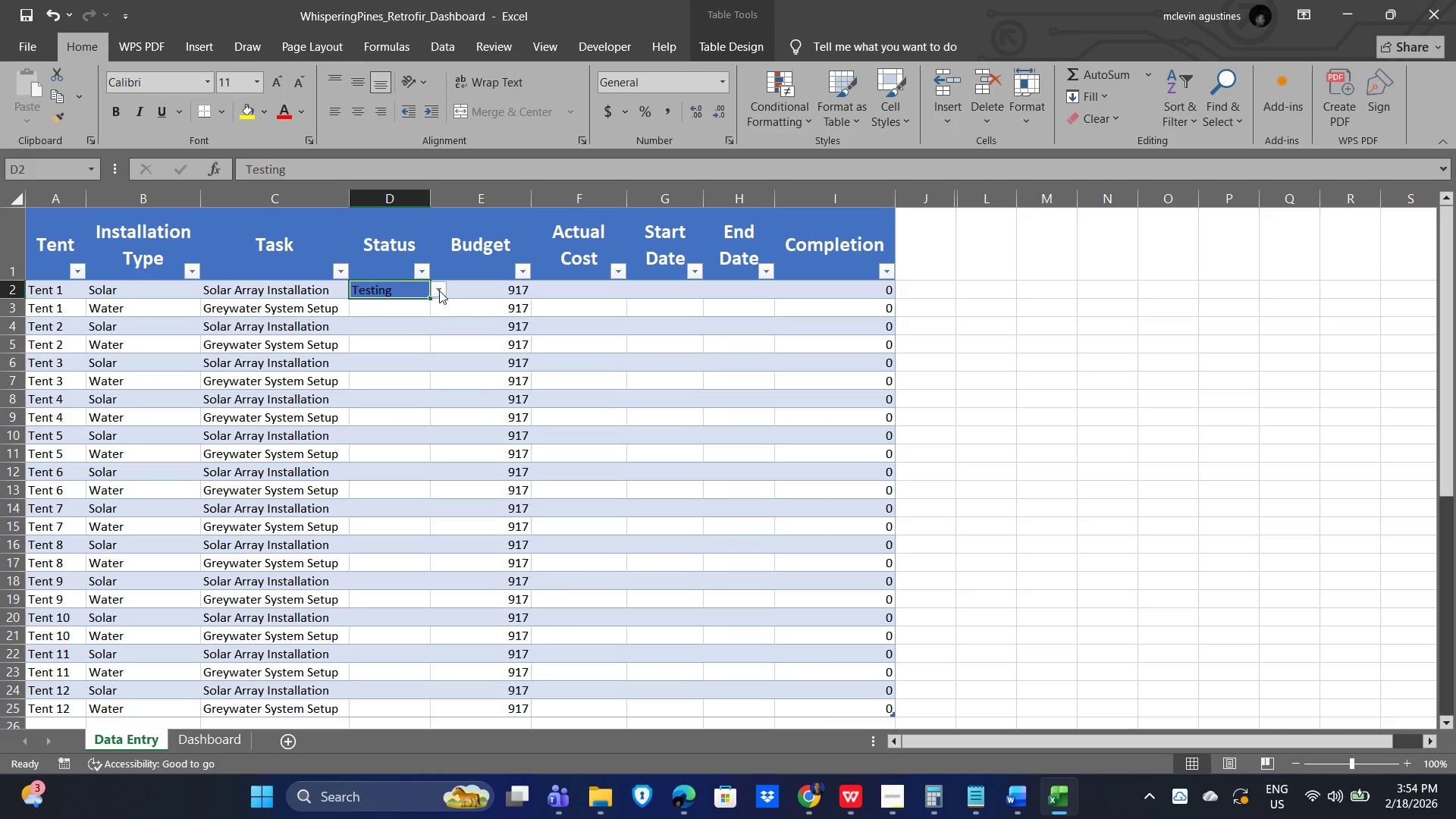 
left_click([439, 290])
 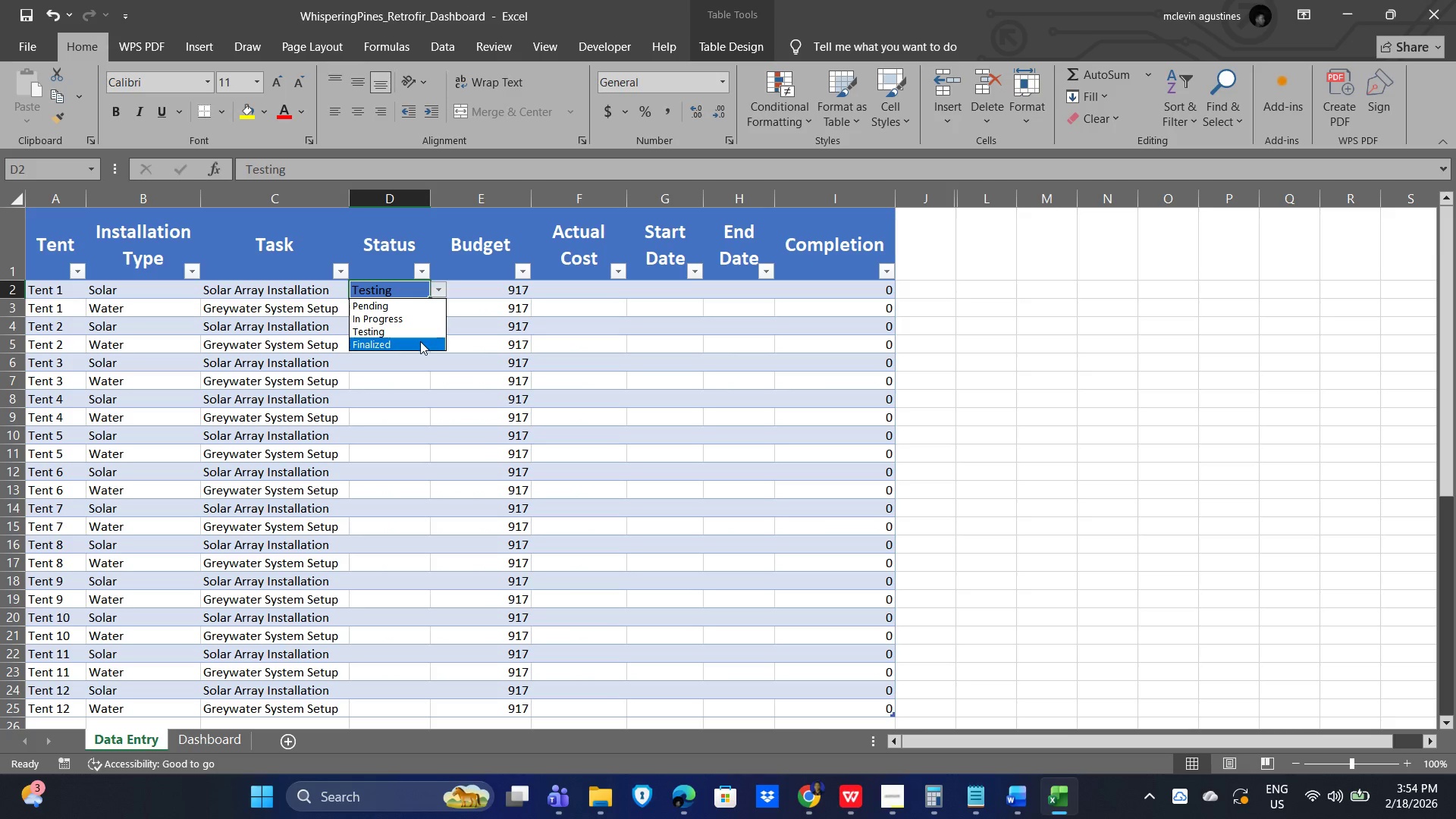 
left_click([420, 341])
 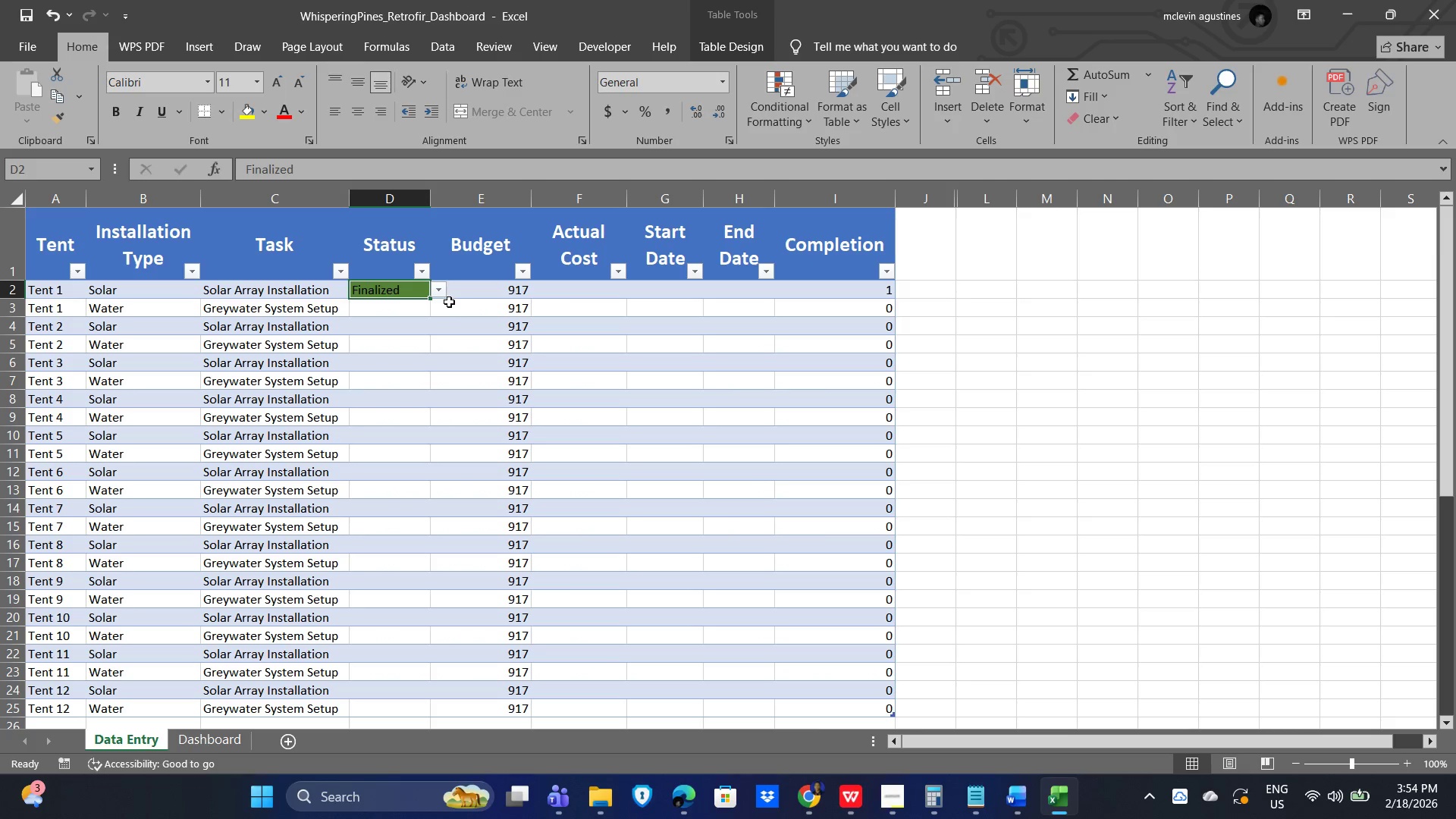 
left_click([435, 290])
 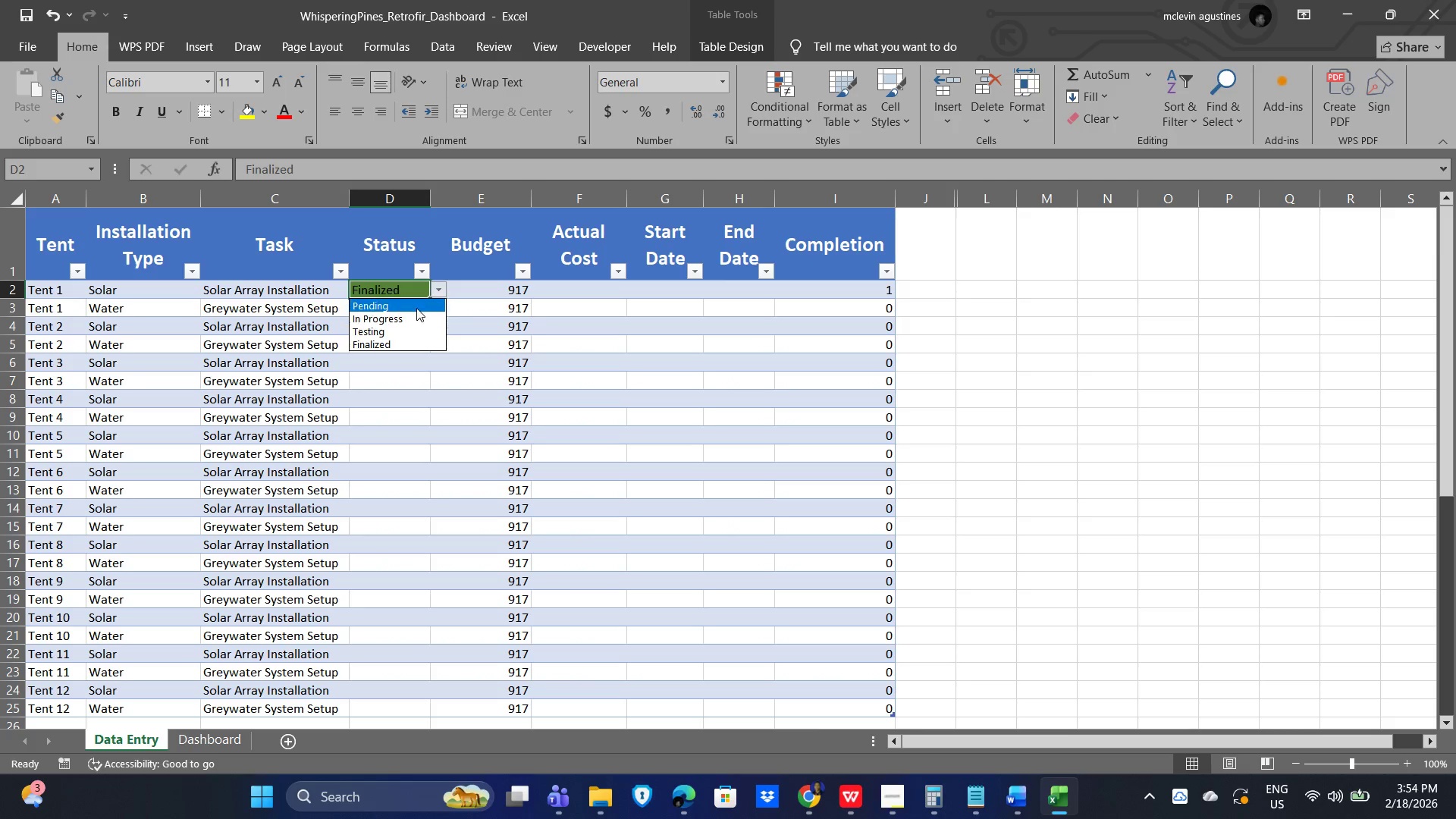 
left_click([416, 306])
 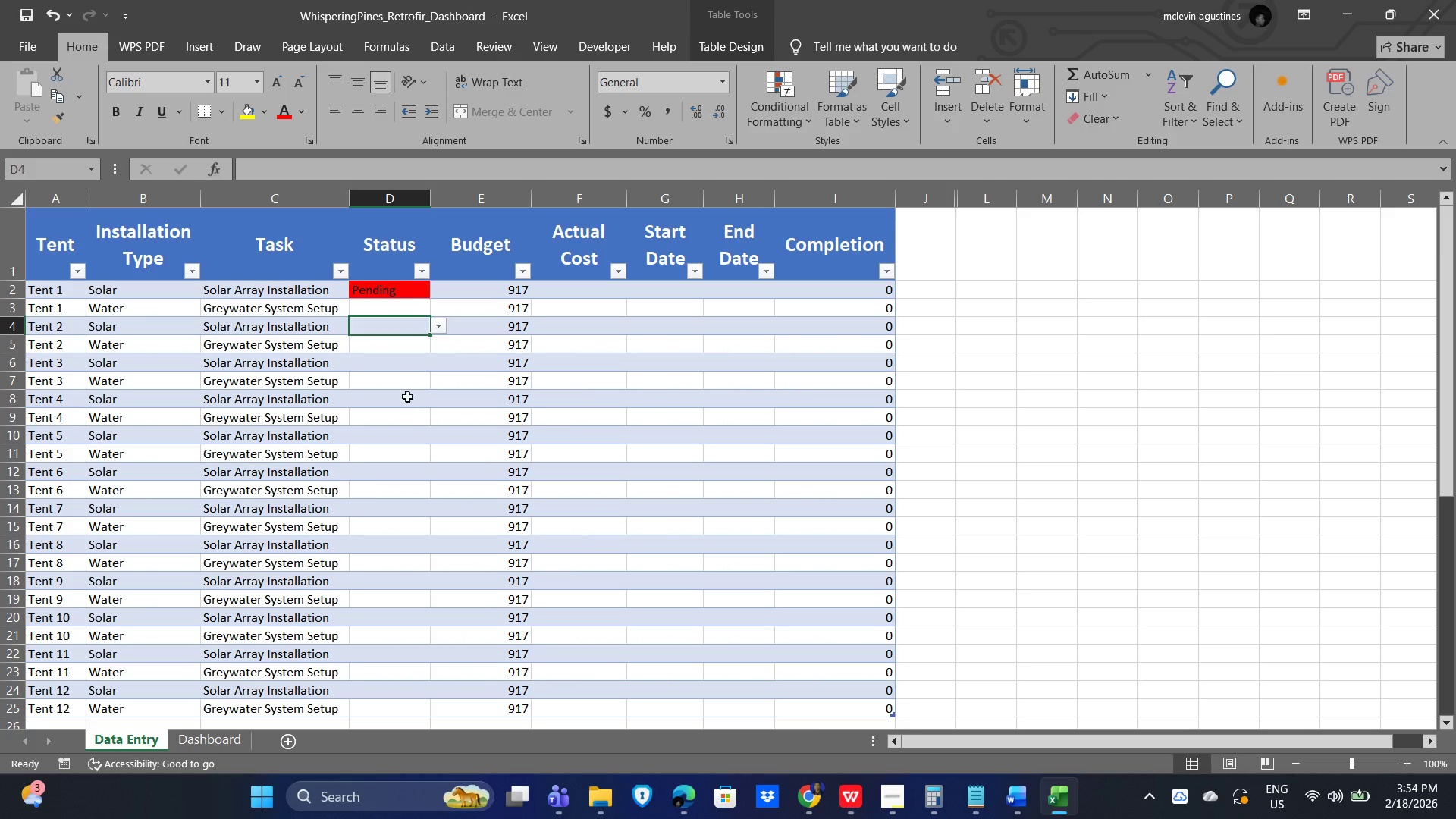 
left_click([383, 284])
 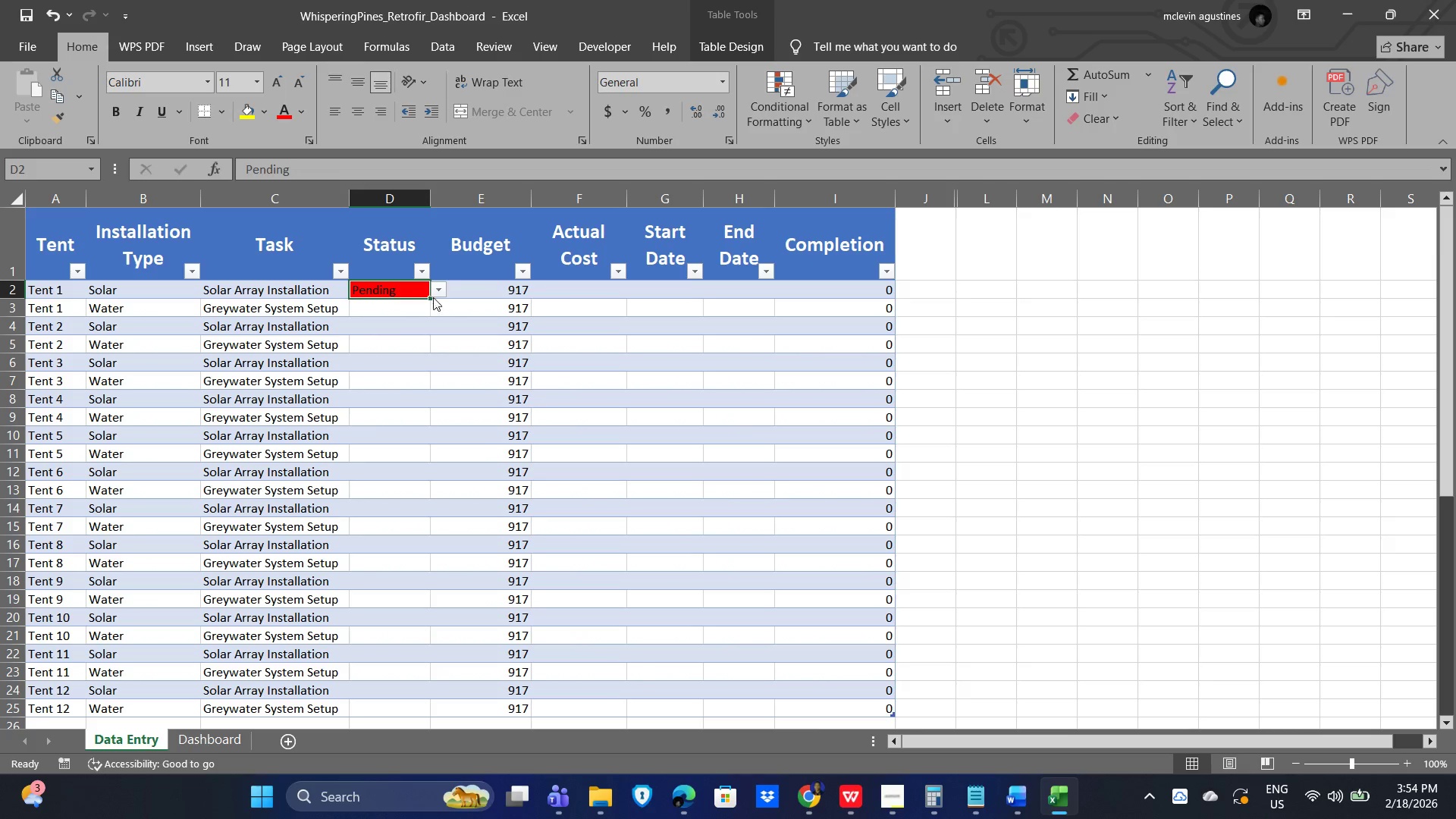 
left_click([440, 293])
 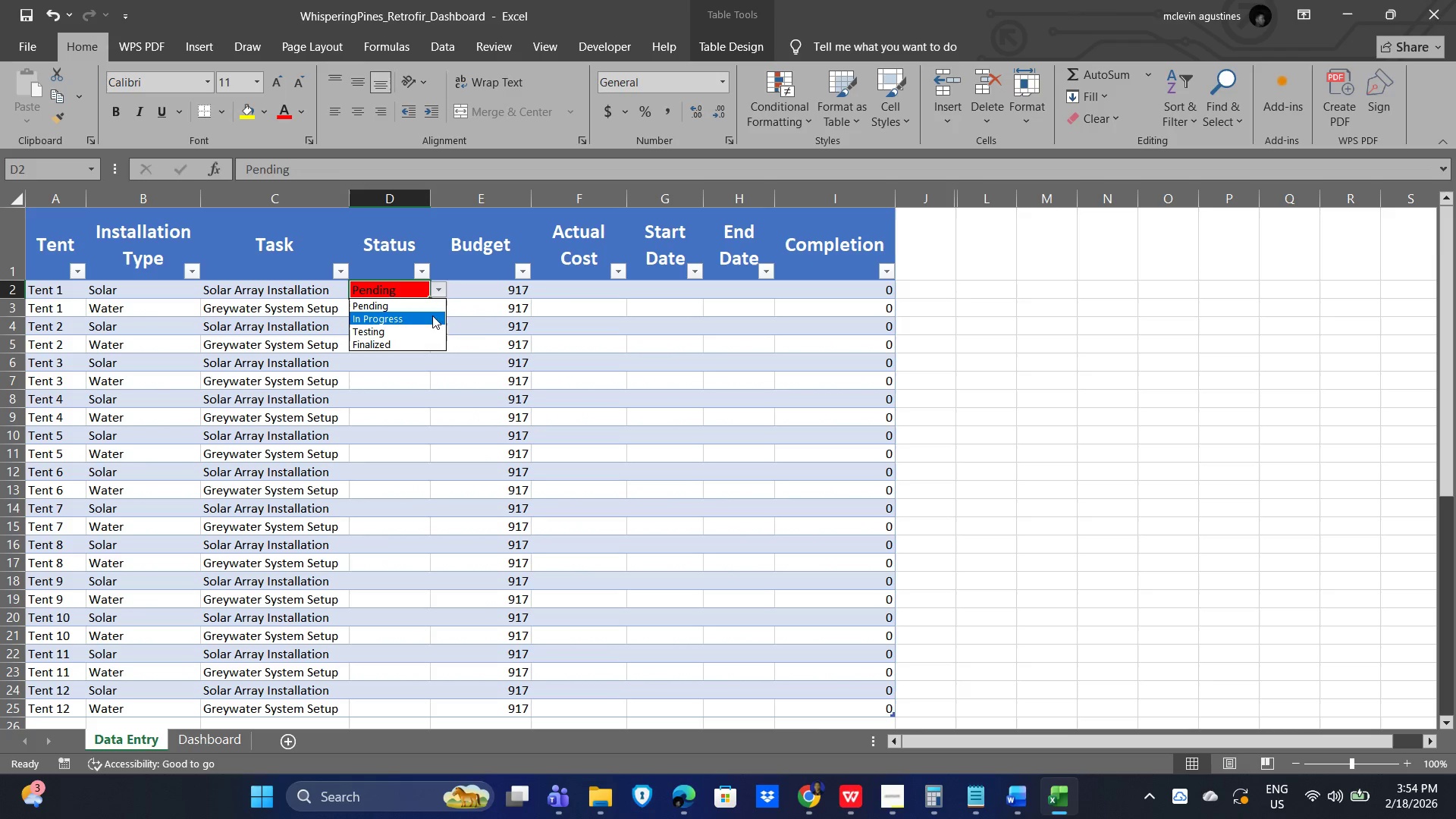 
left_click([489, 315])
 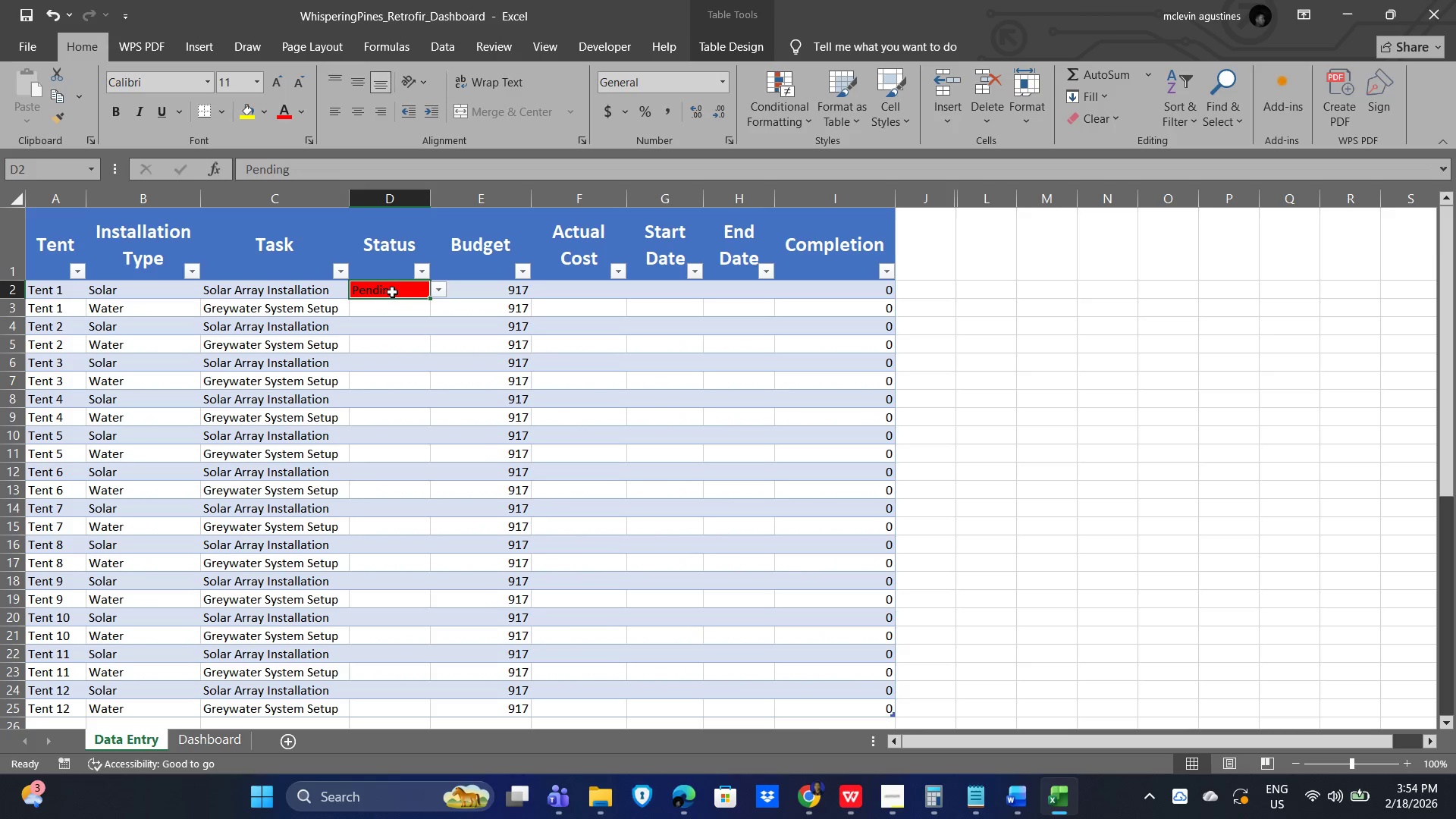 
left_click([390, 290])
 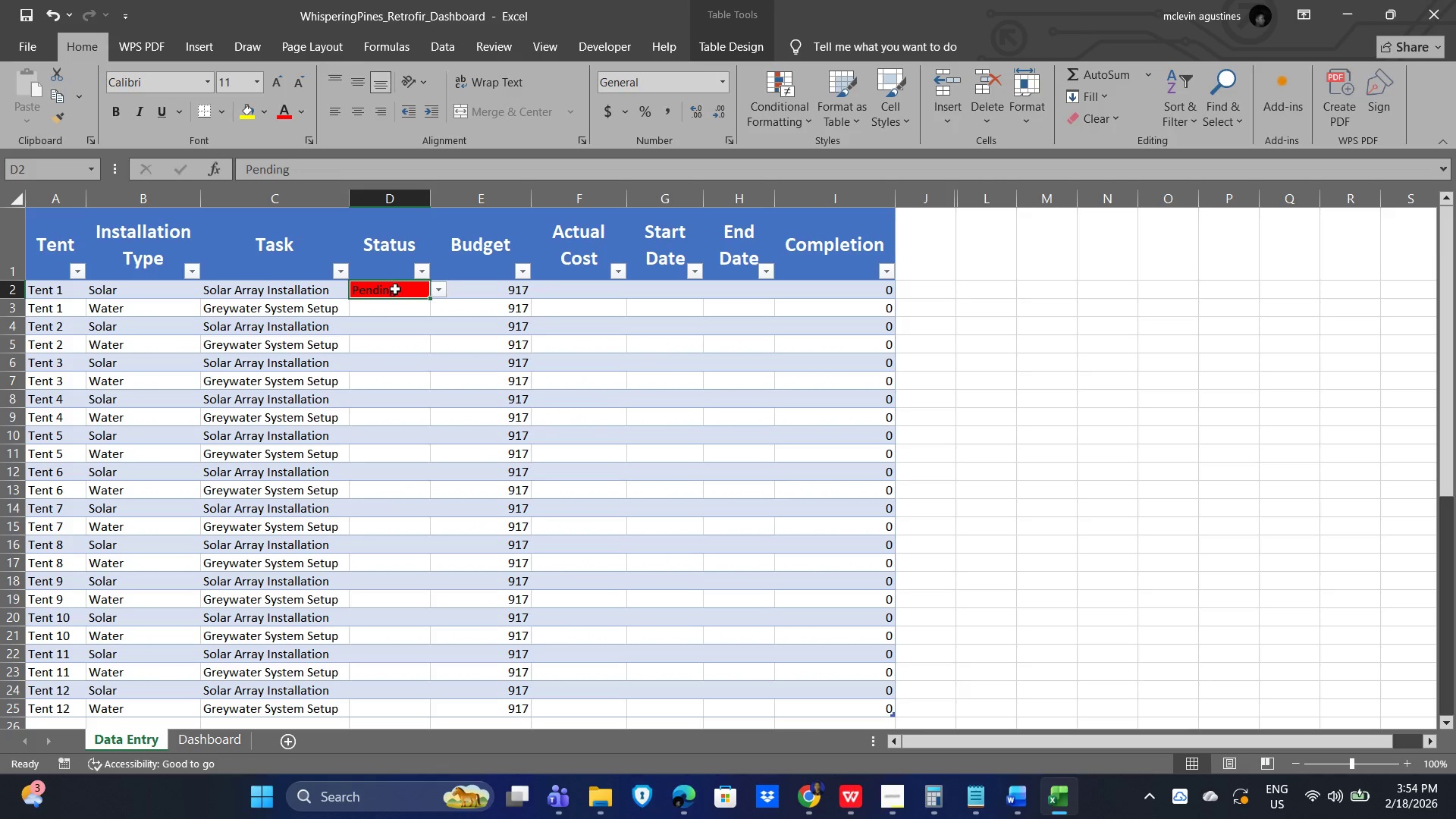 
left_click_drag(start_coordinate=[396, 289], to_coordinate=[381, 632])
 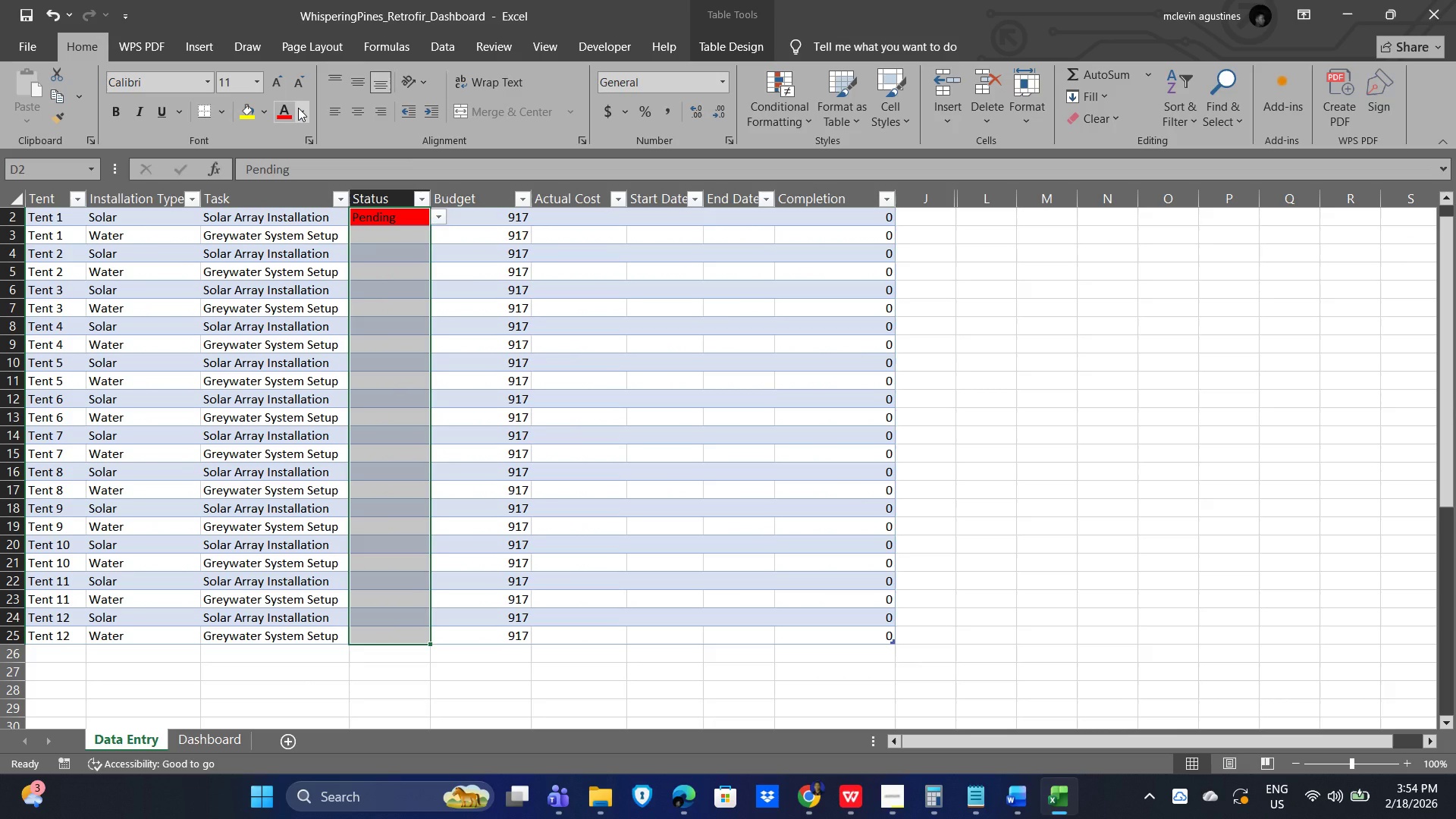 
left_click([298, 108])
 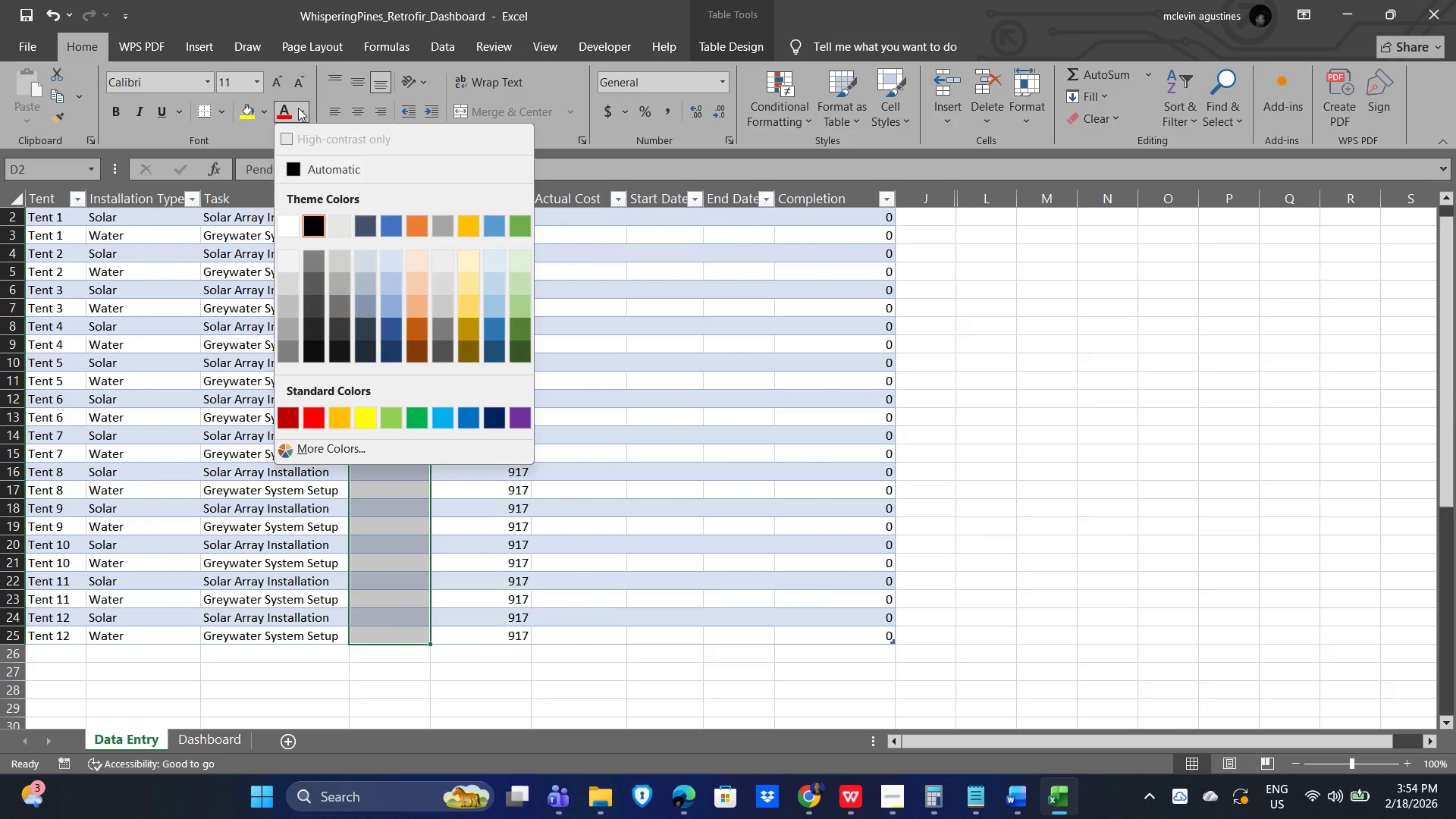 
left_click([298, 108])
 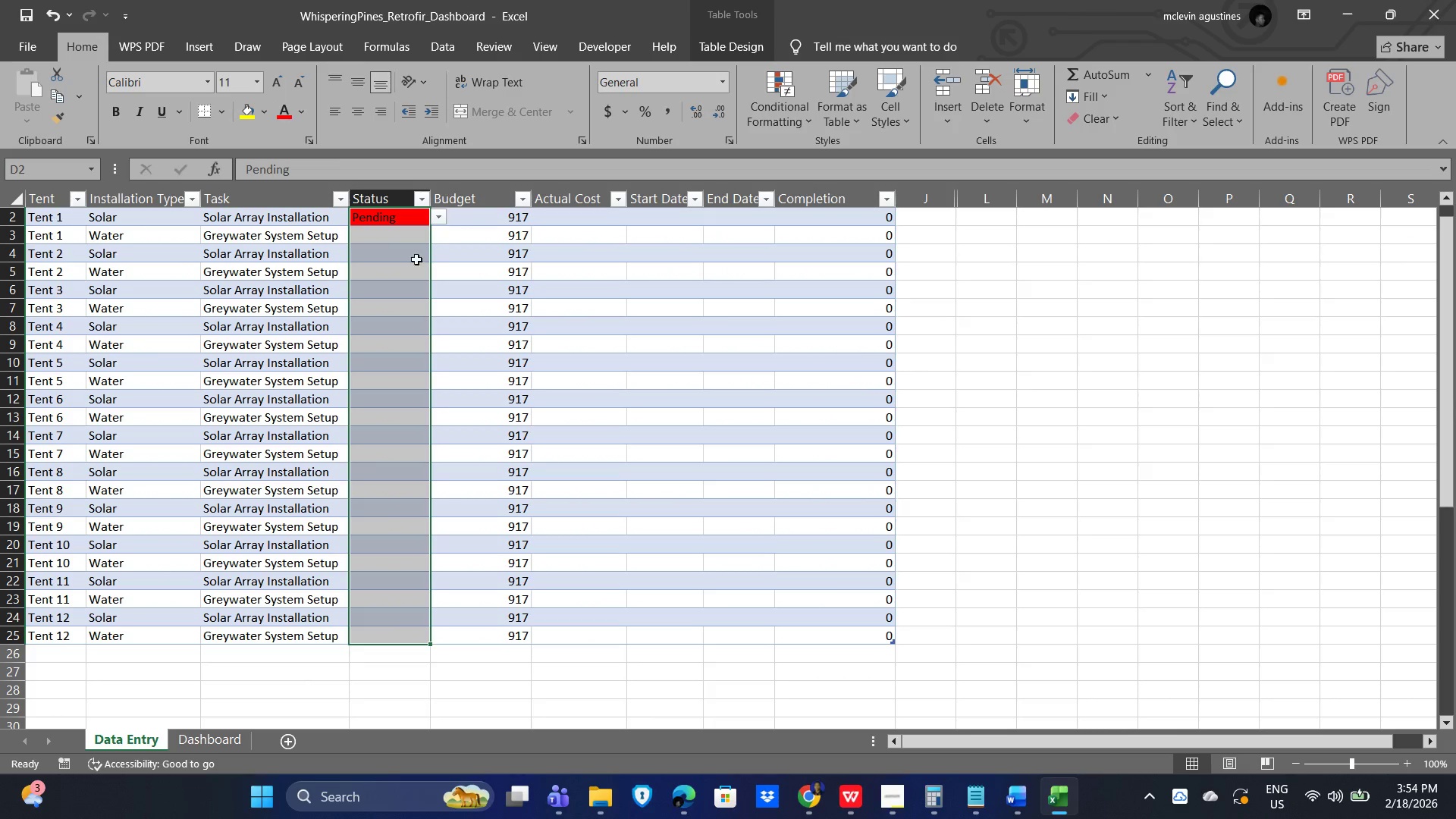 
left_click([430, 281])
 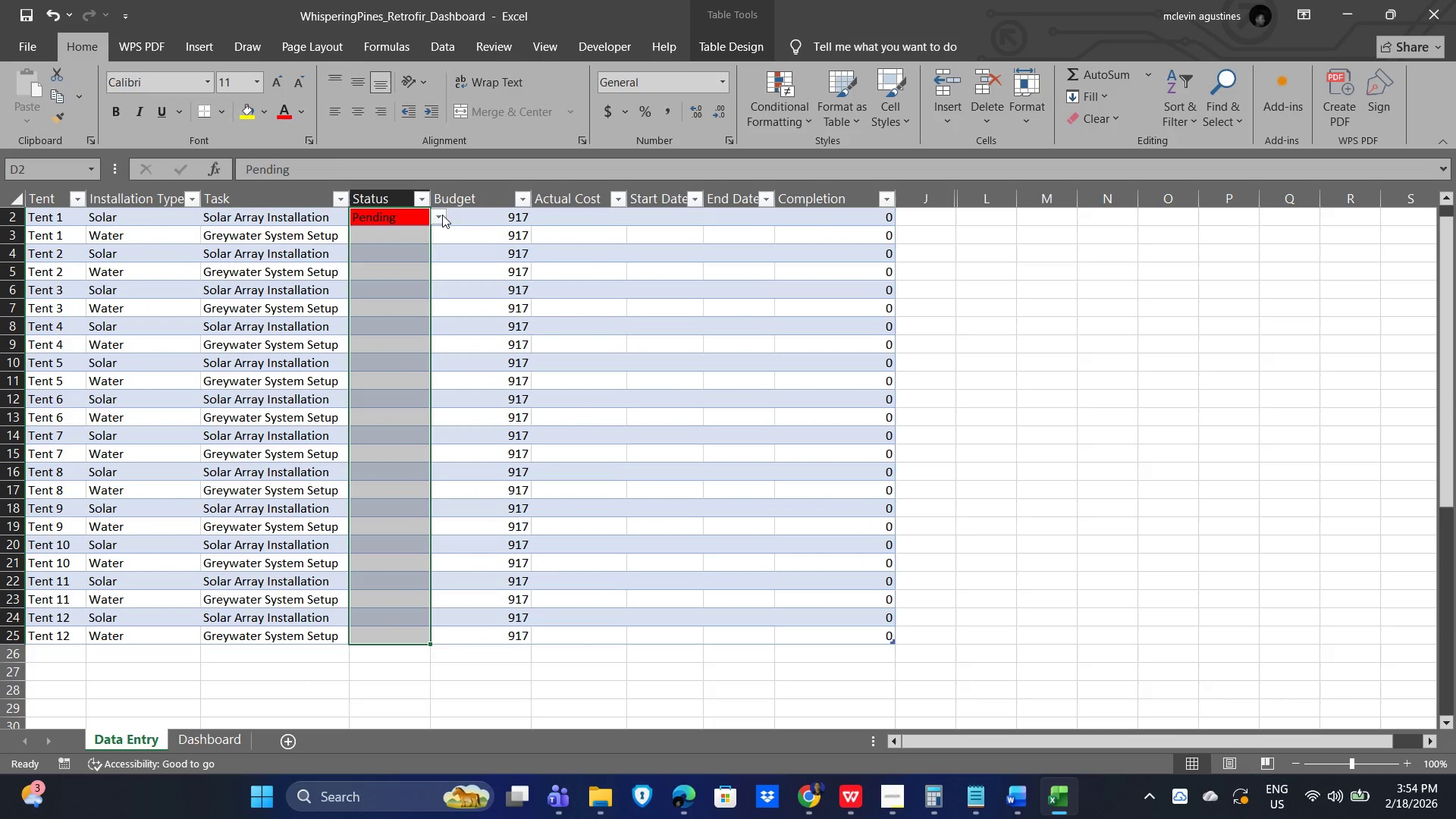 
left_click([444, 218])
 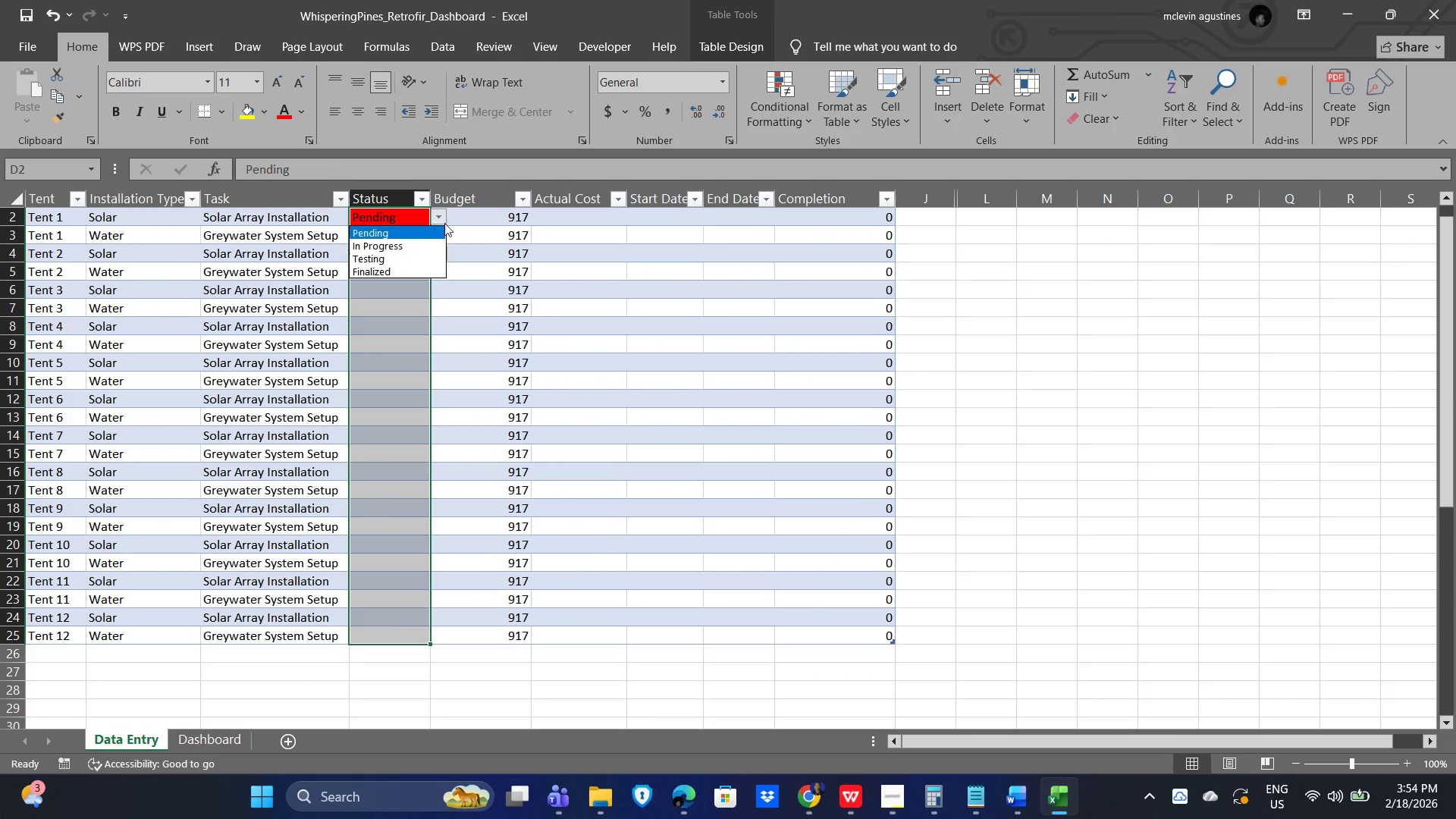 
left_click([462, 237])
 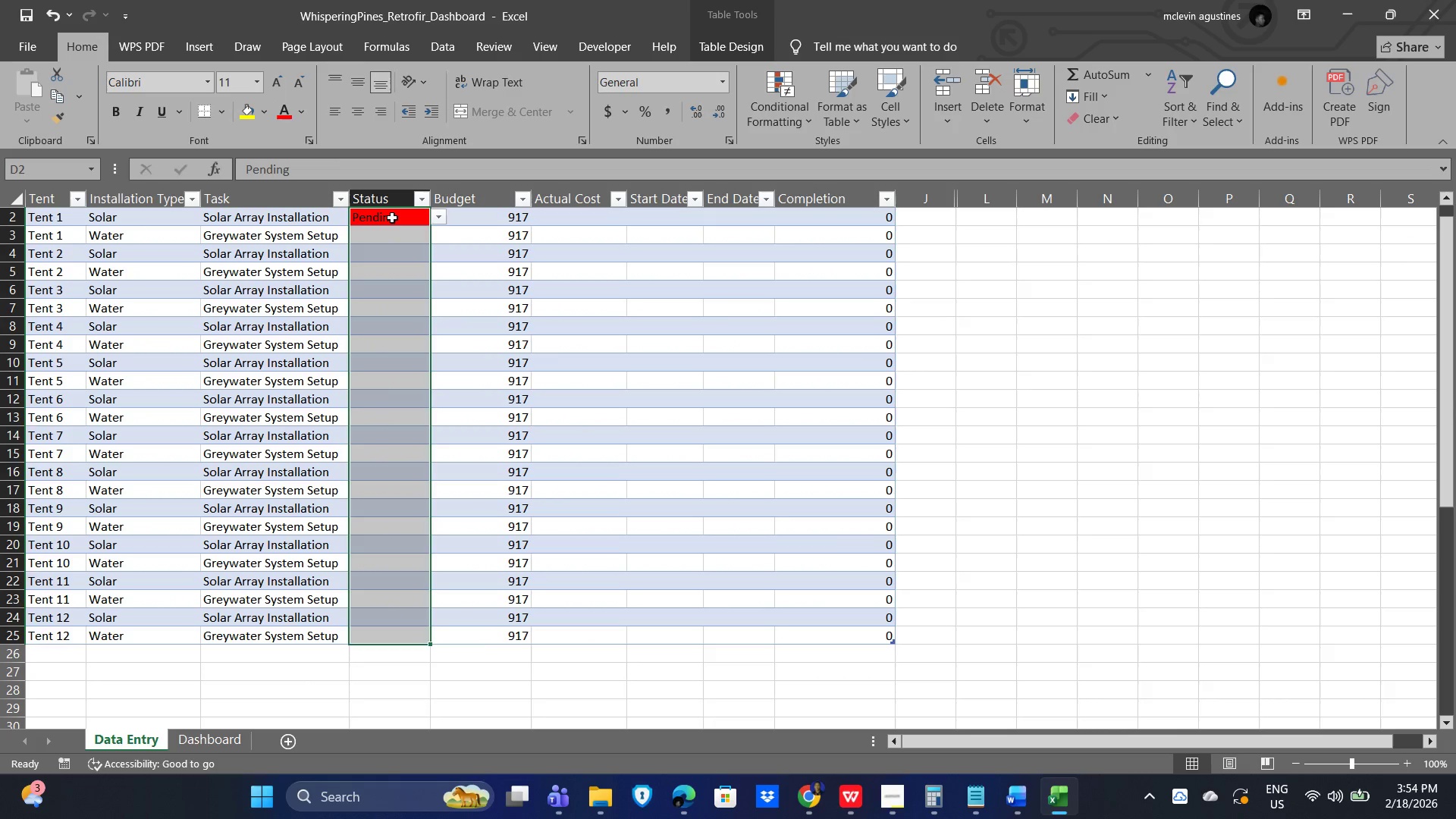 
left_click([388, 219])
 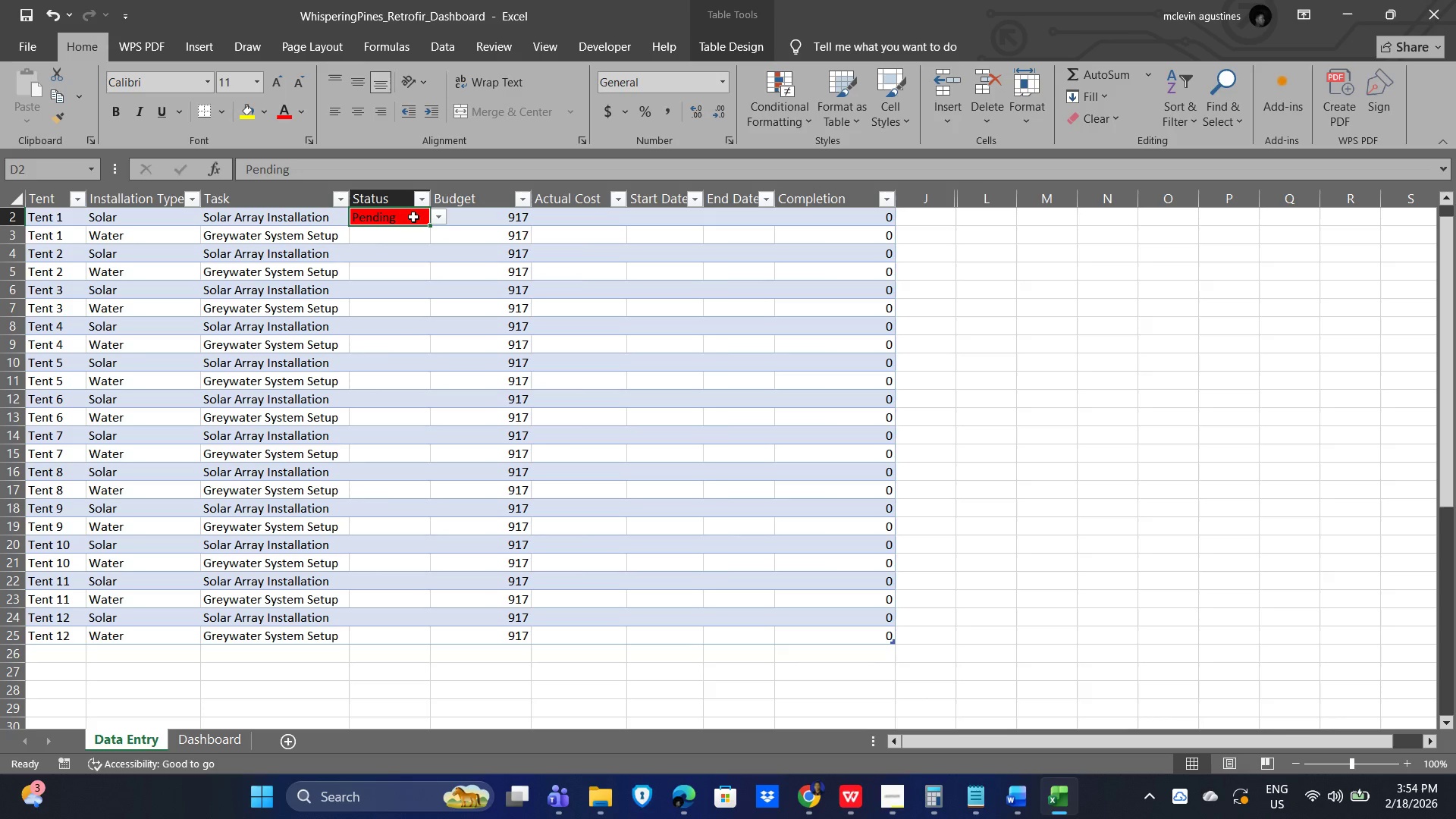 
key(Delete)
 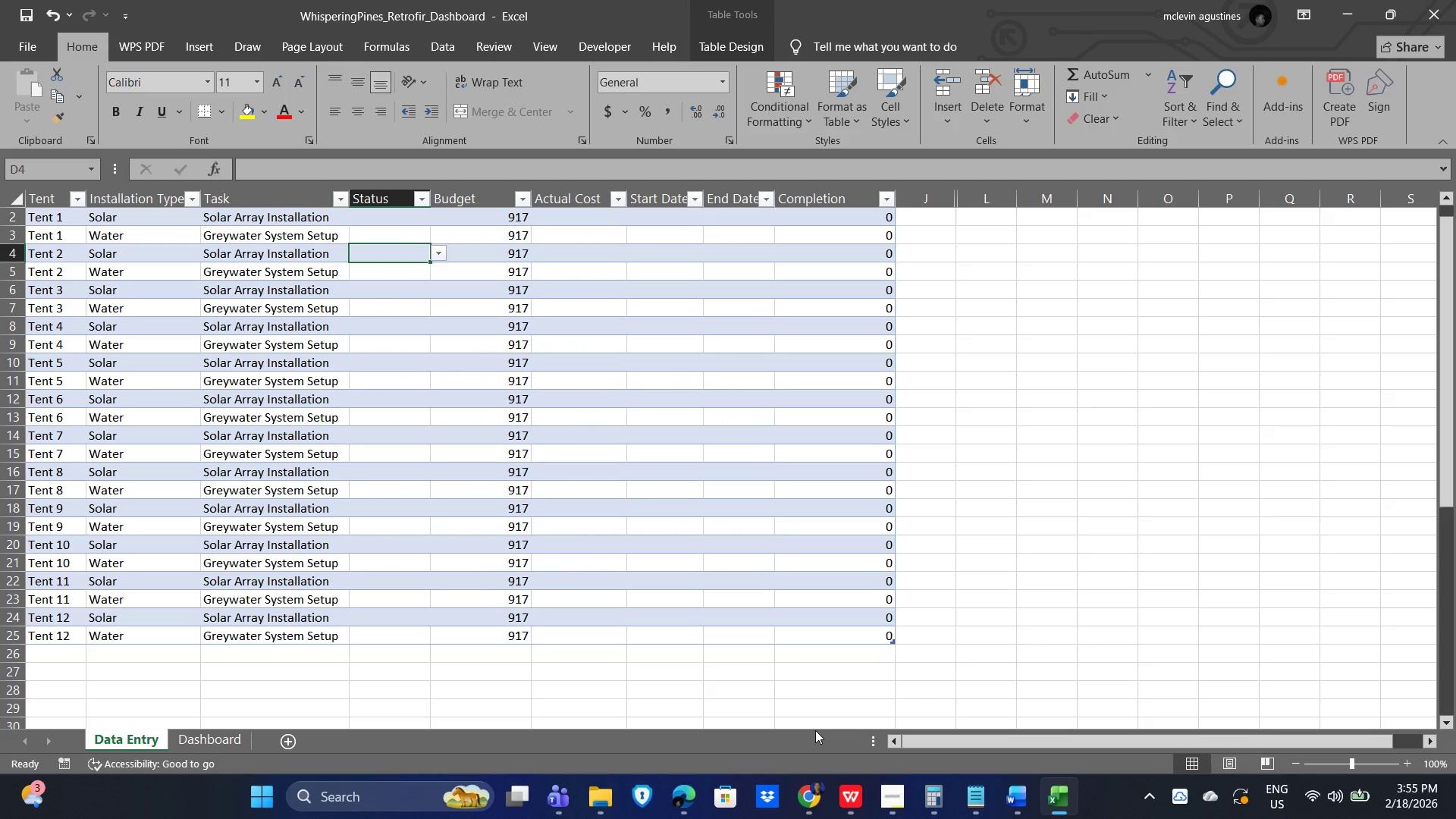 
wait(9.56)
 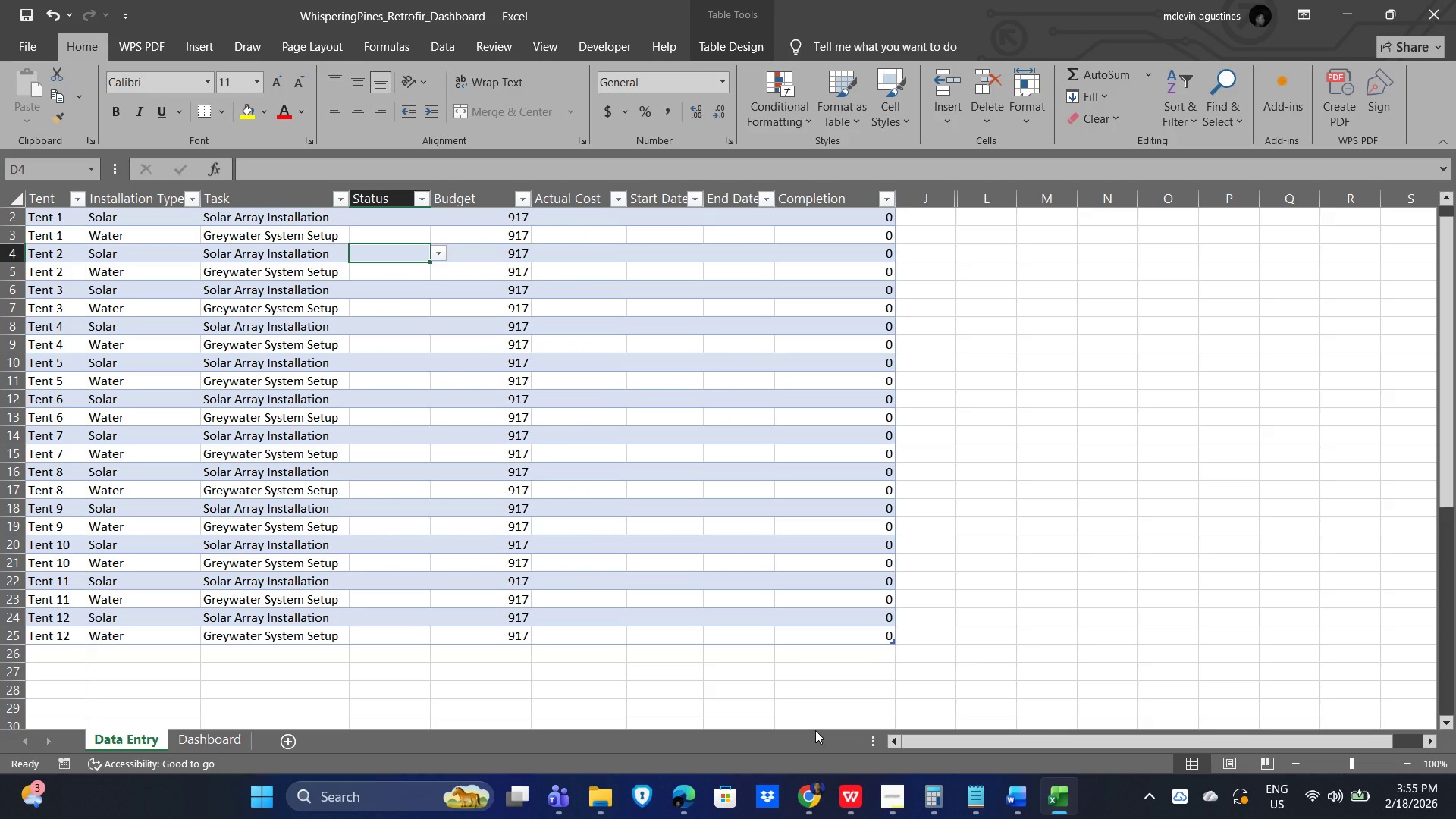 
scroll: coordinate [649, 714], scroll_direction: up, amount: 2.0
 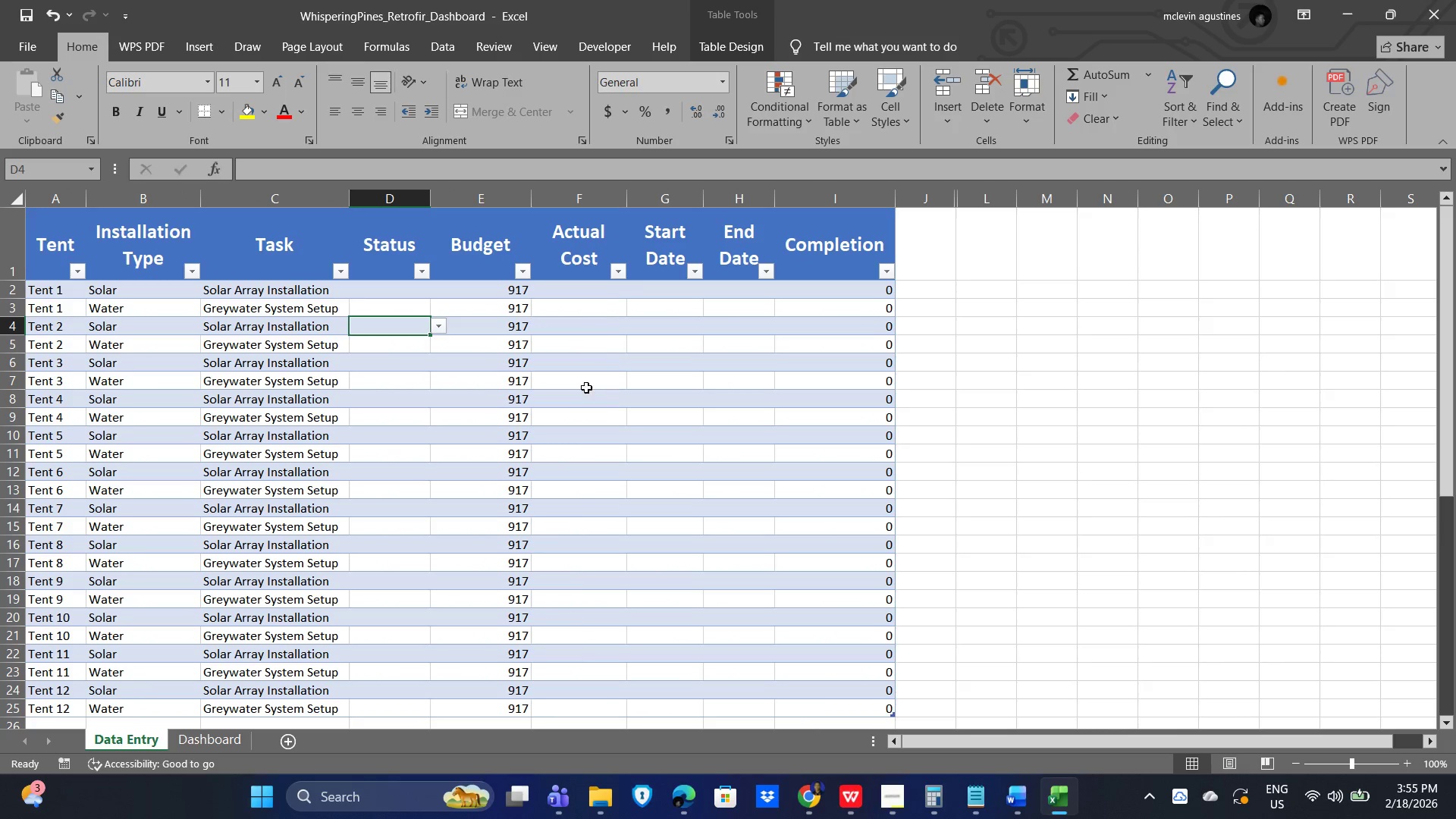 
left_click([653, 327])
 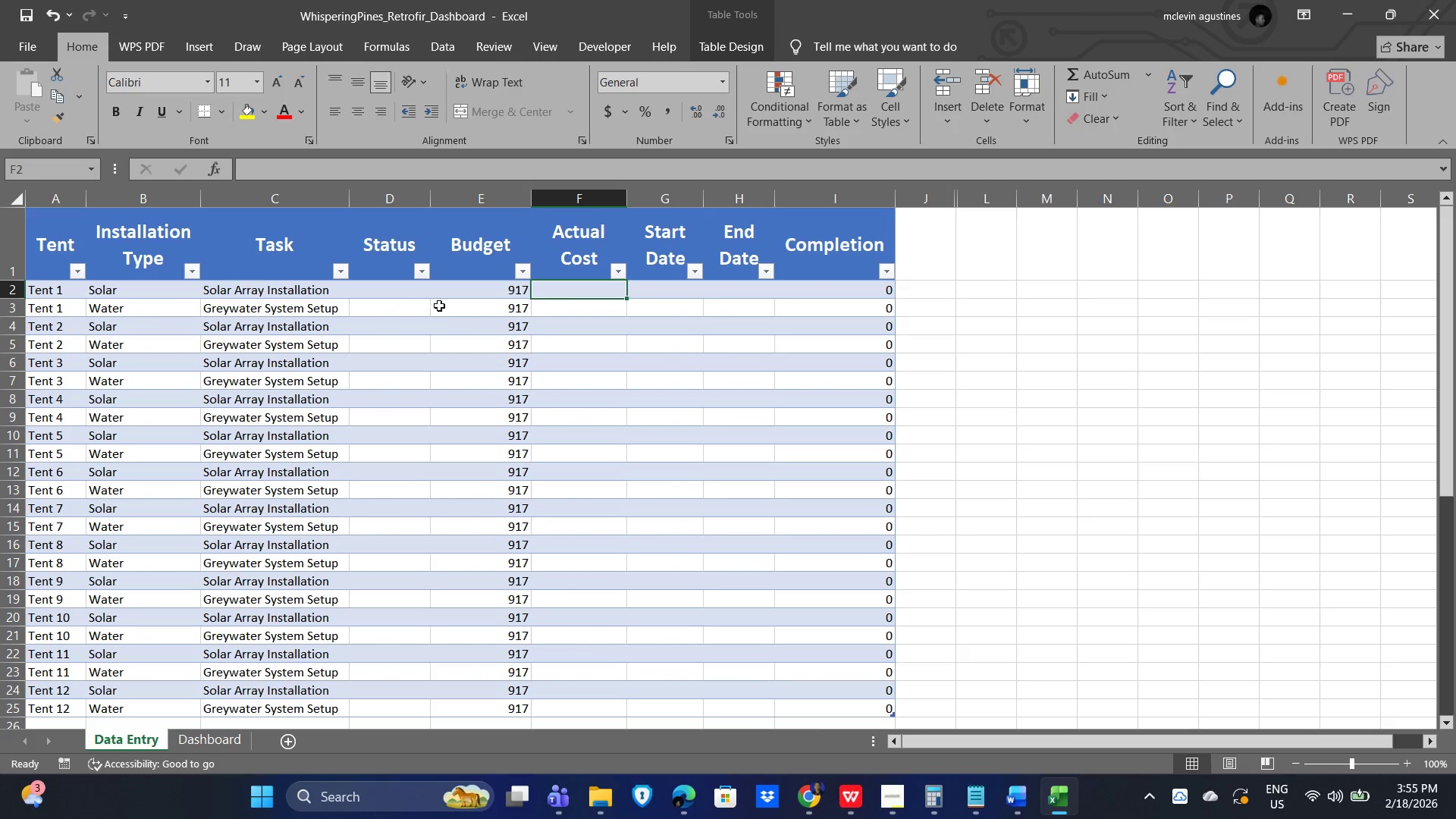 
left_click([479, 291])
 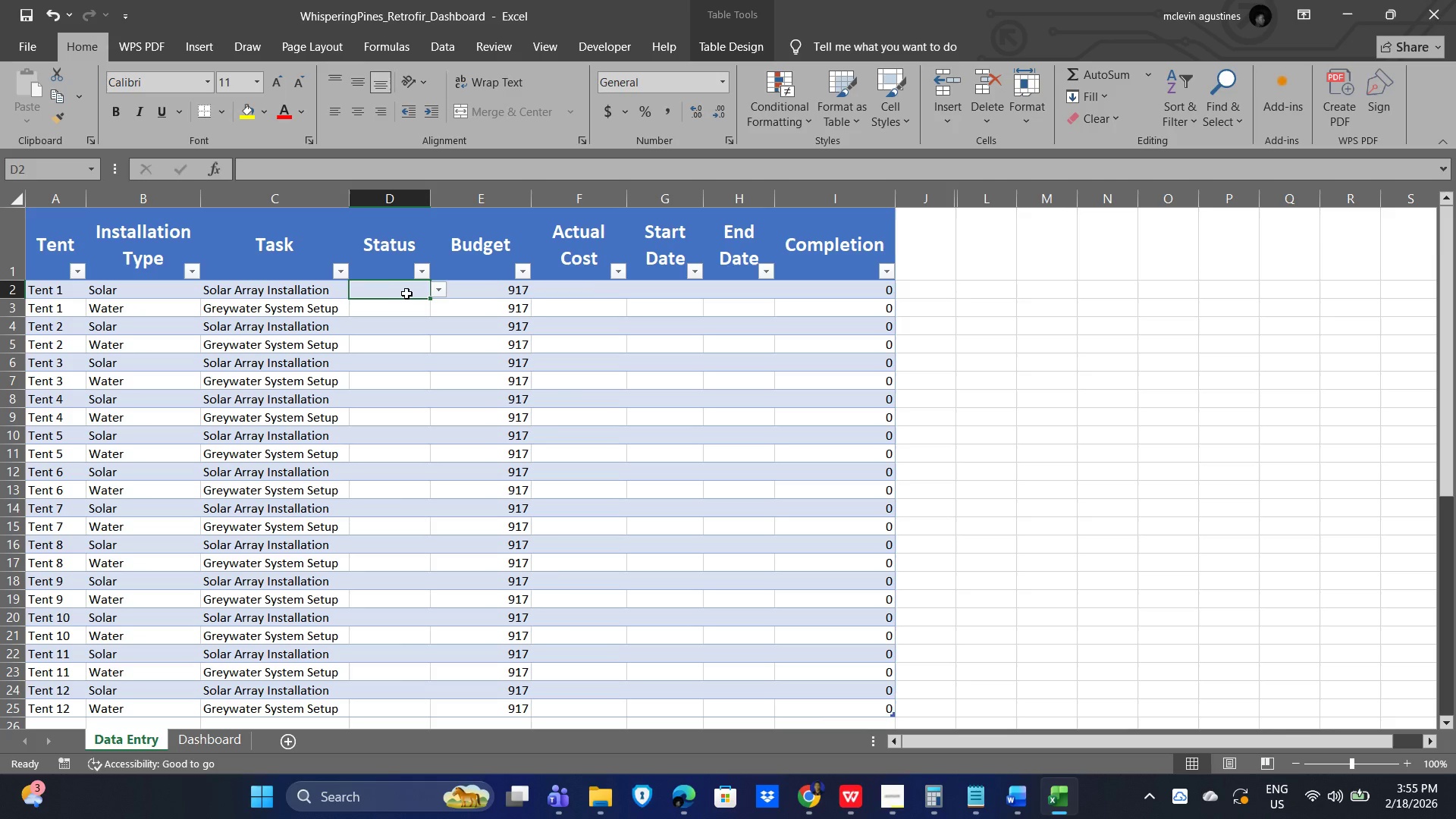 
wait(16.3)
 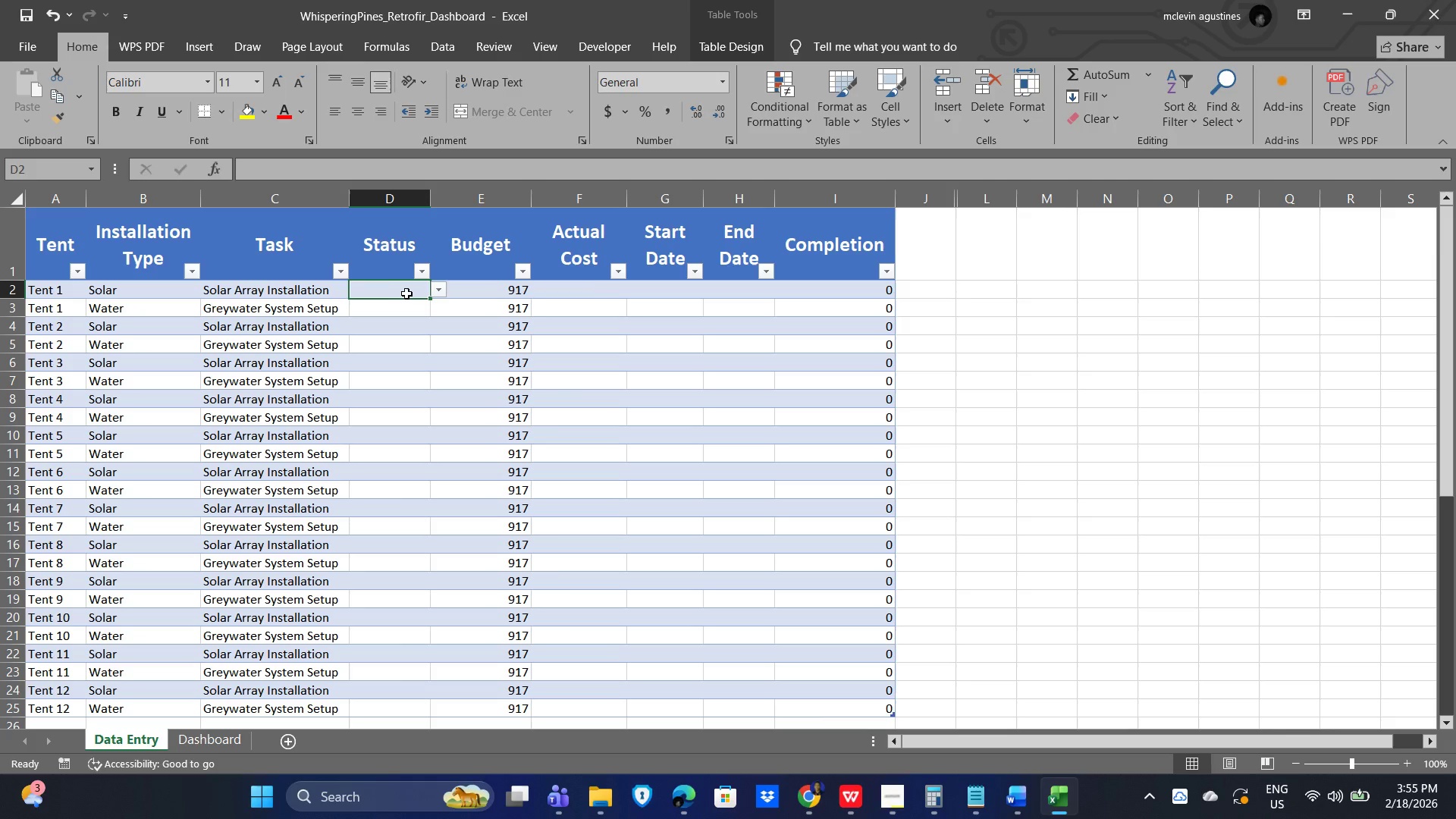 
left_click([218, 743])
 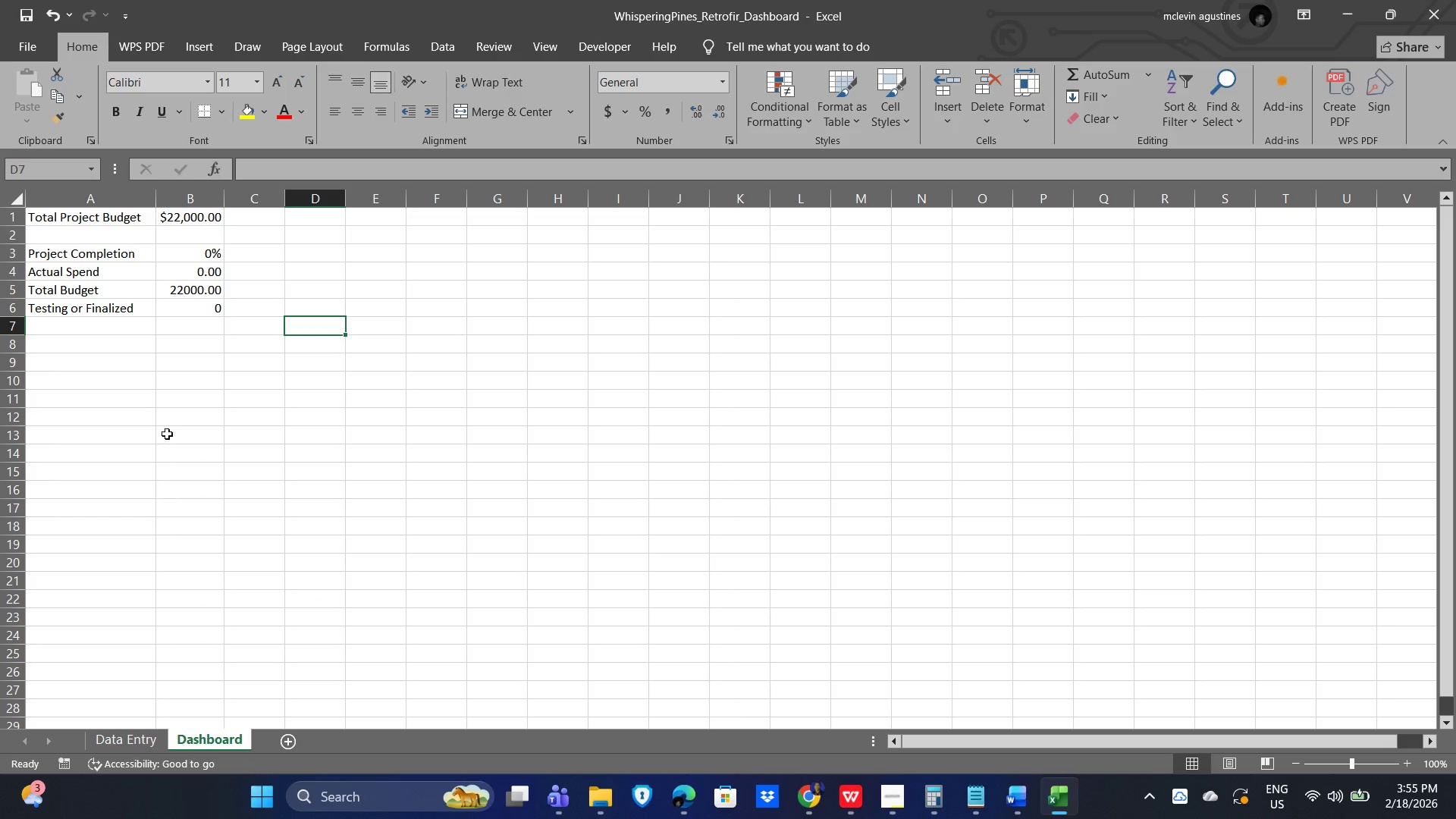 
wait(9.03)
 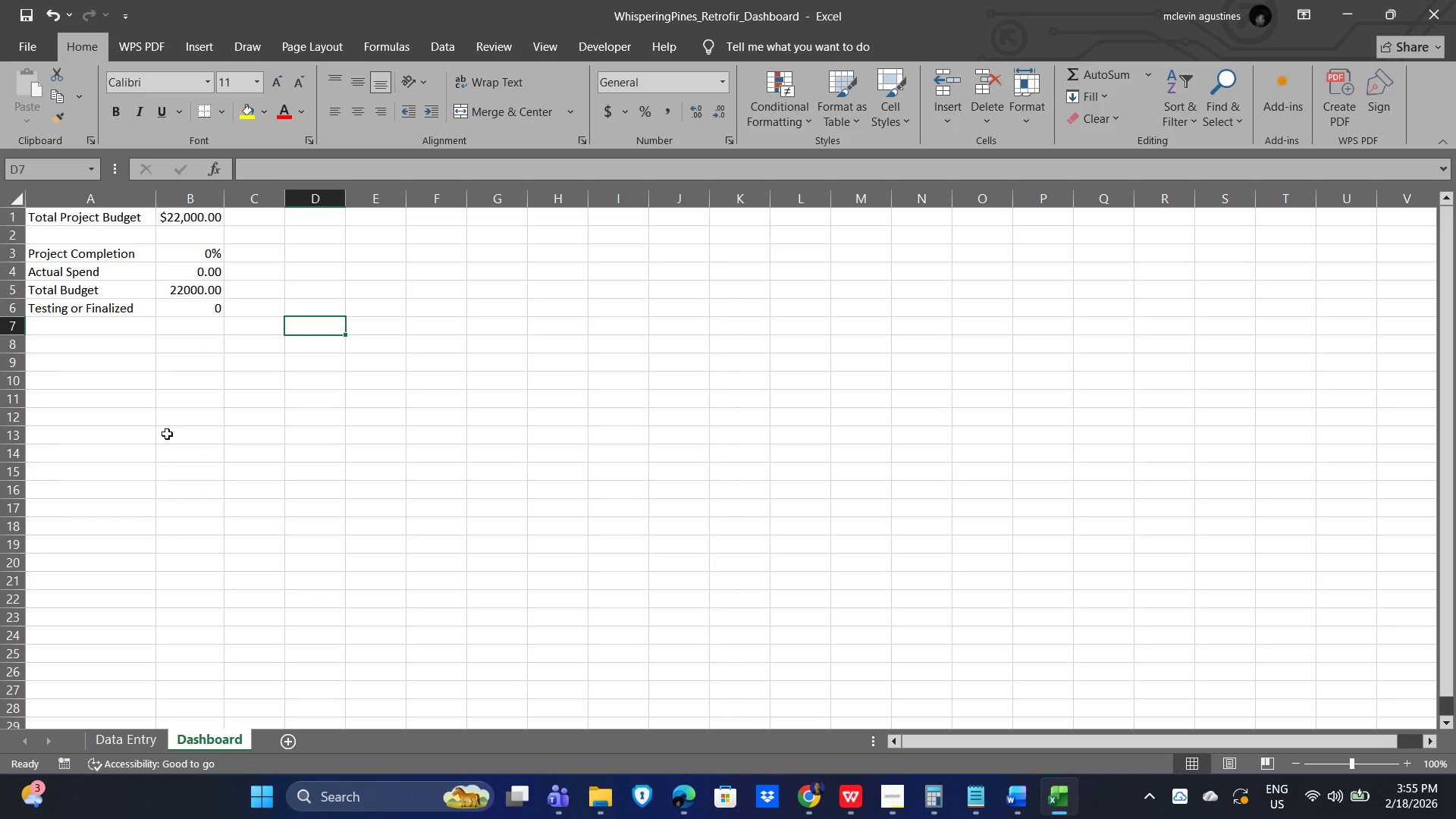 
left_click([121, 736])
 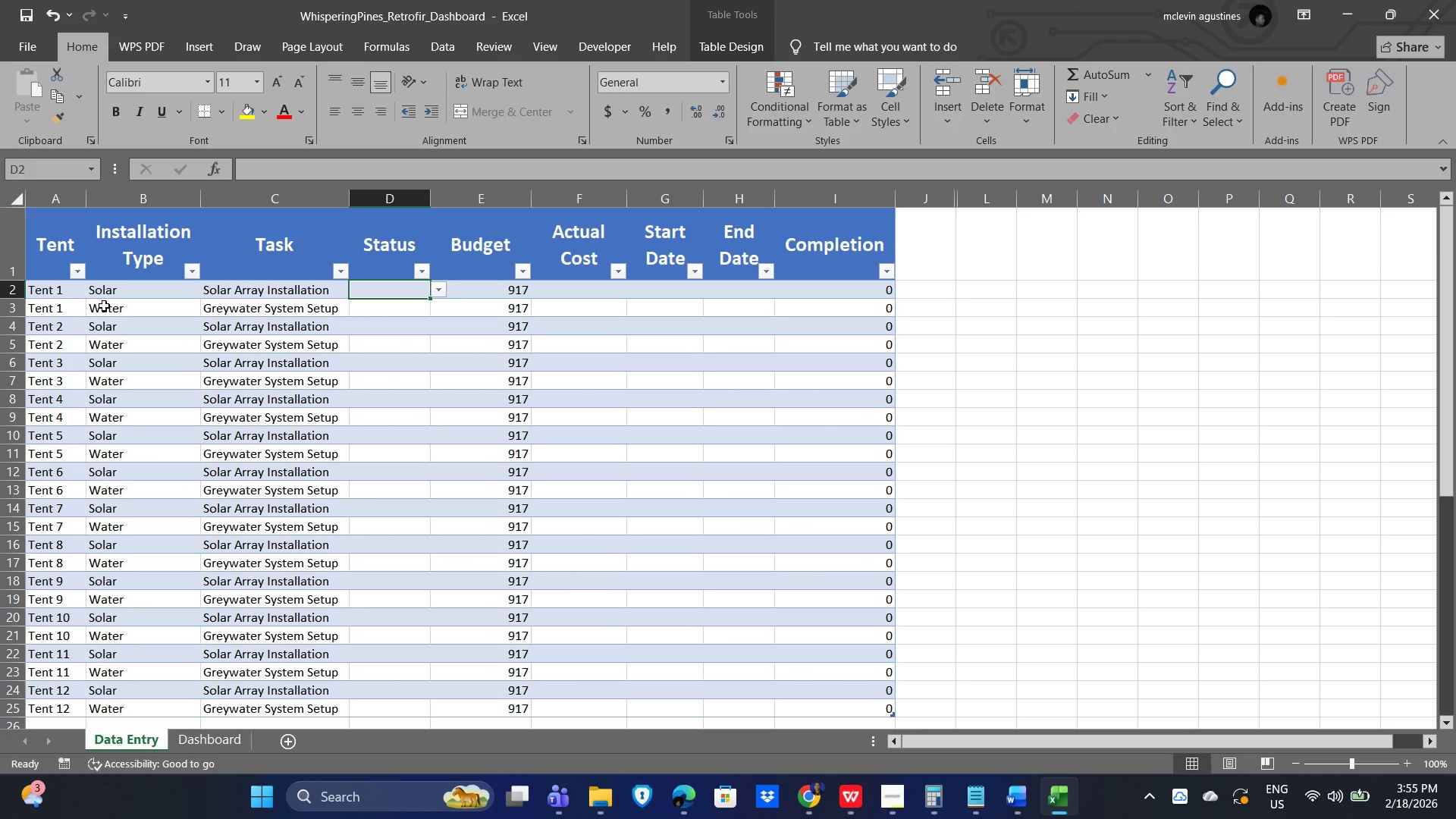 
wait(6.92)
 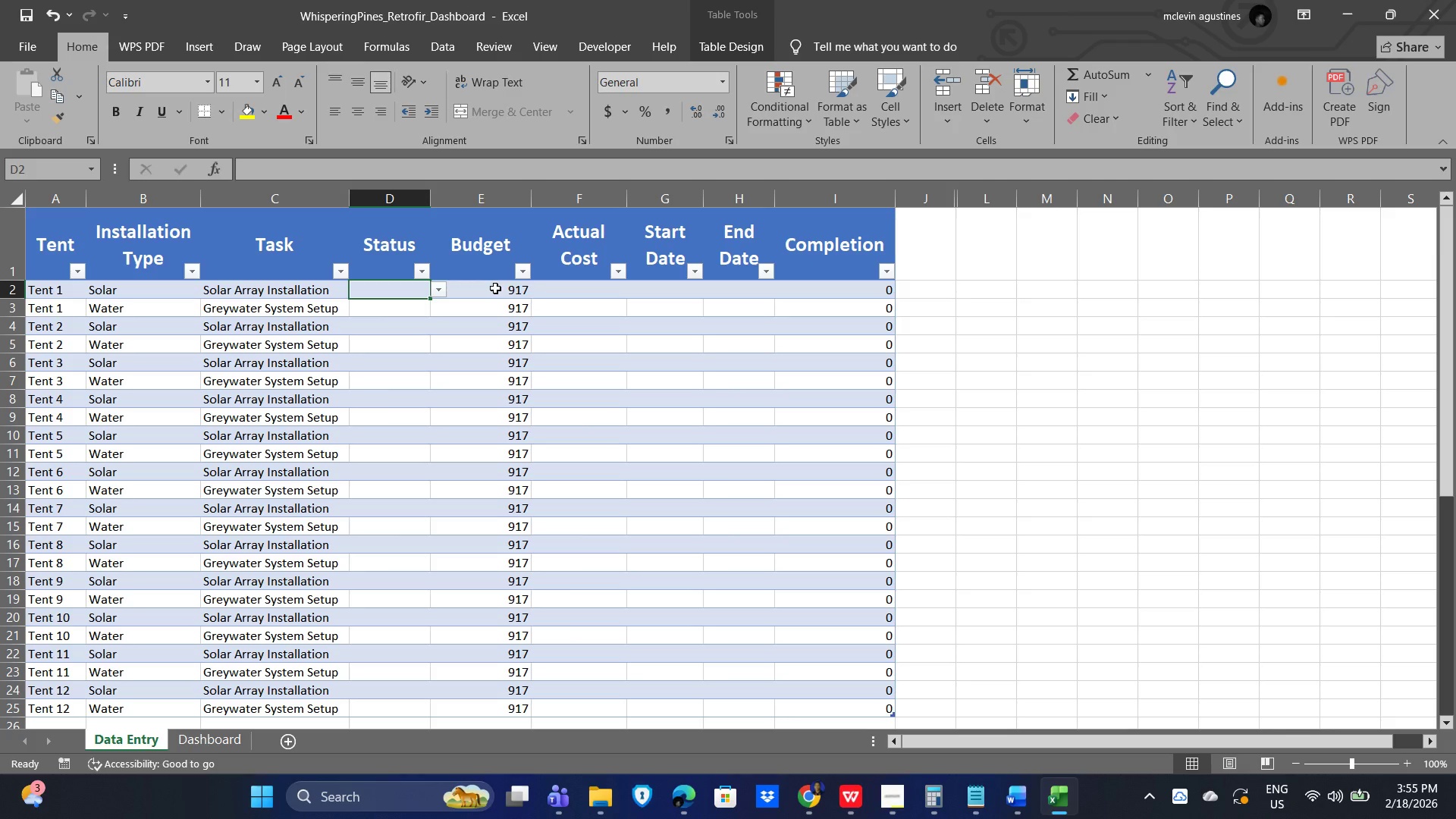 
left_click([212, 734])
 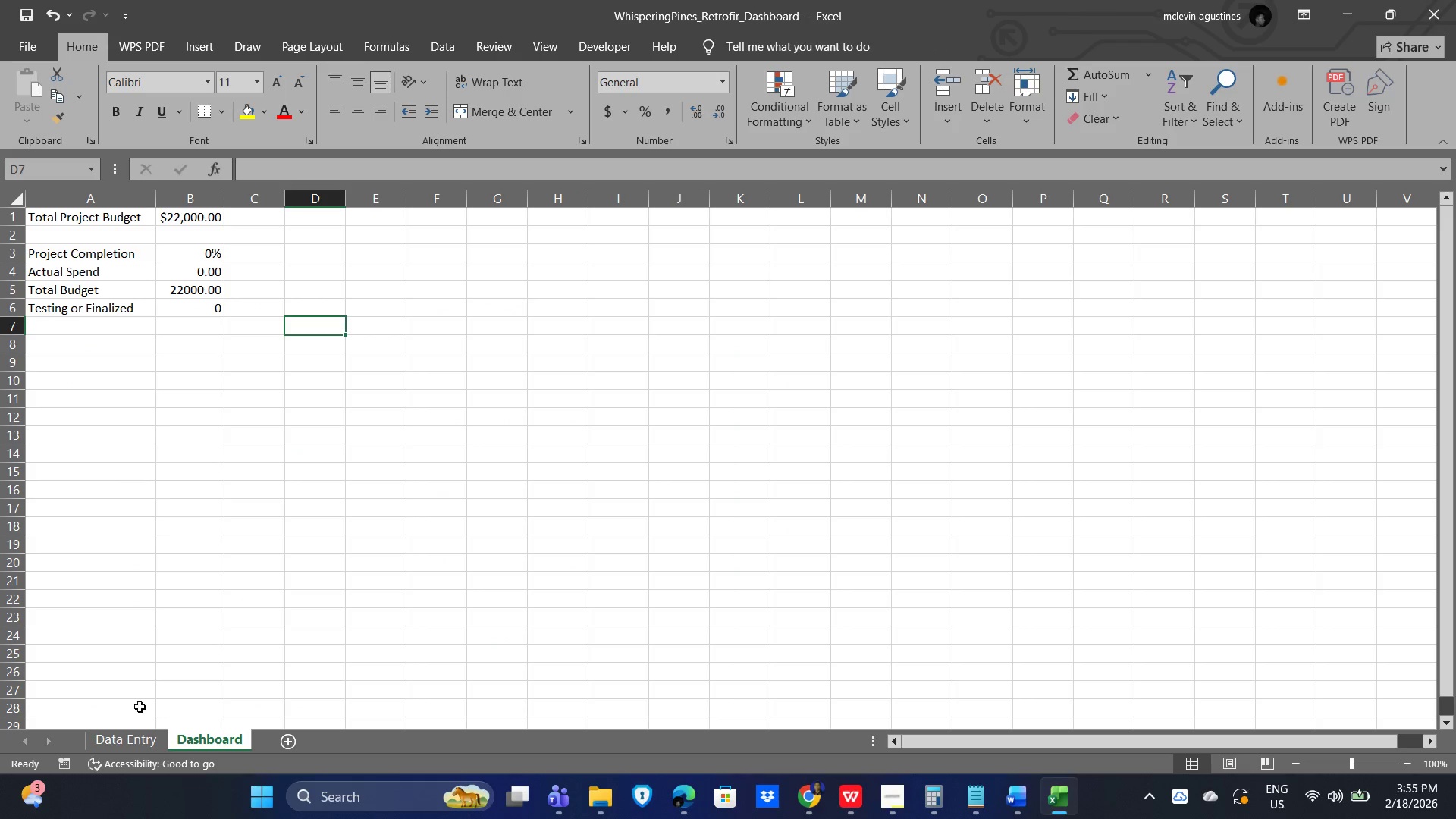 
wait(5.25)
 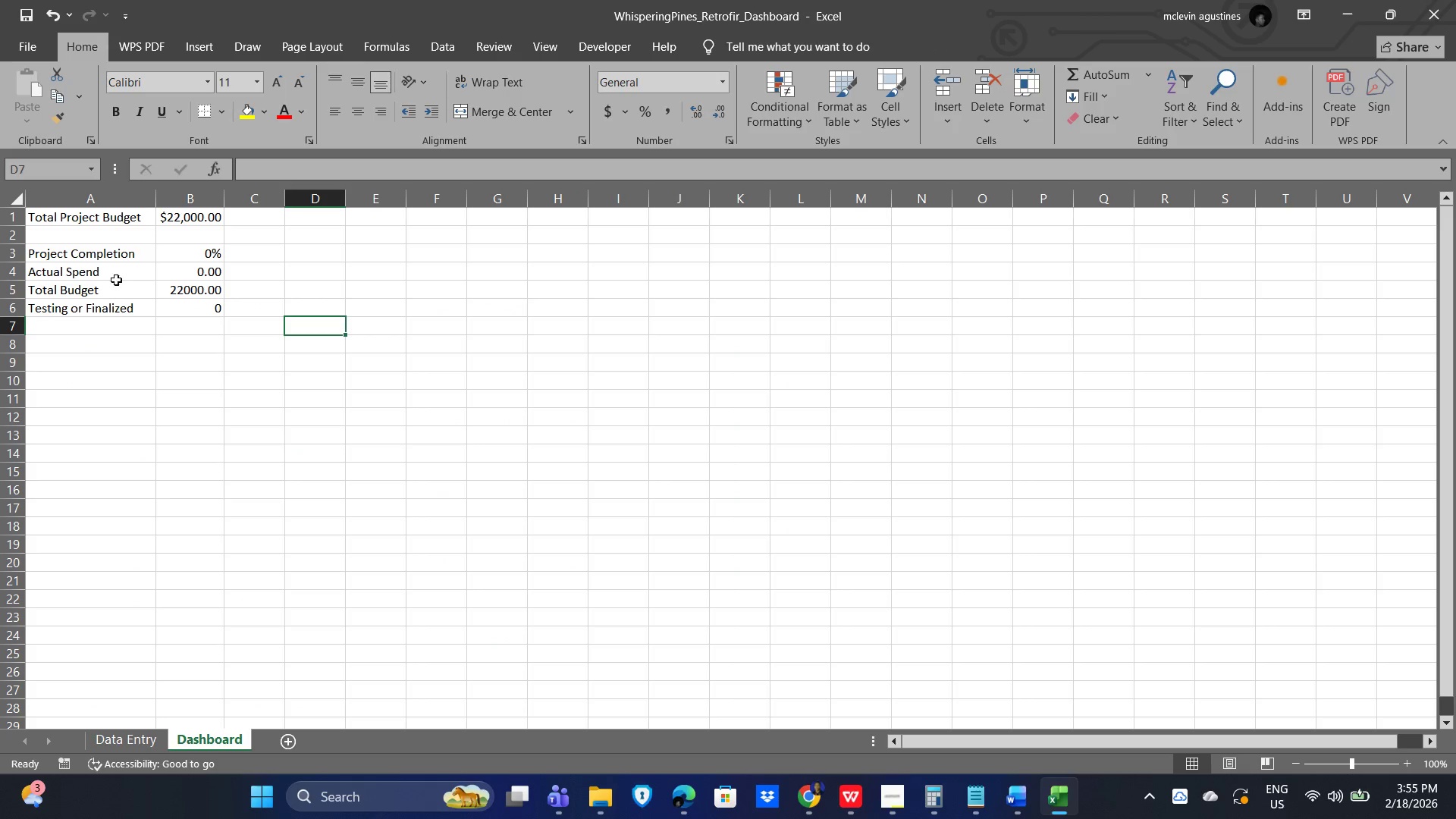 
left_click([127, 741])
 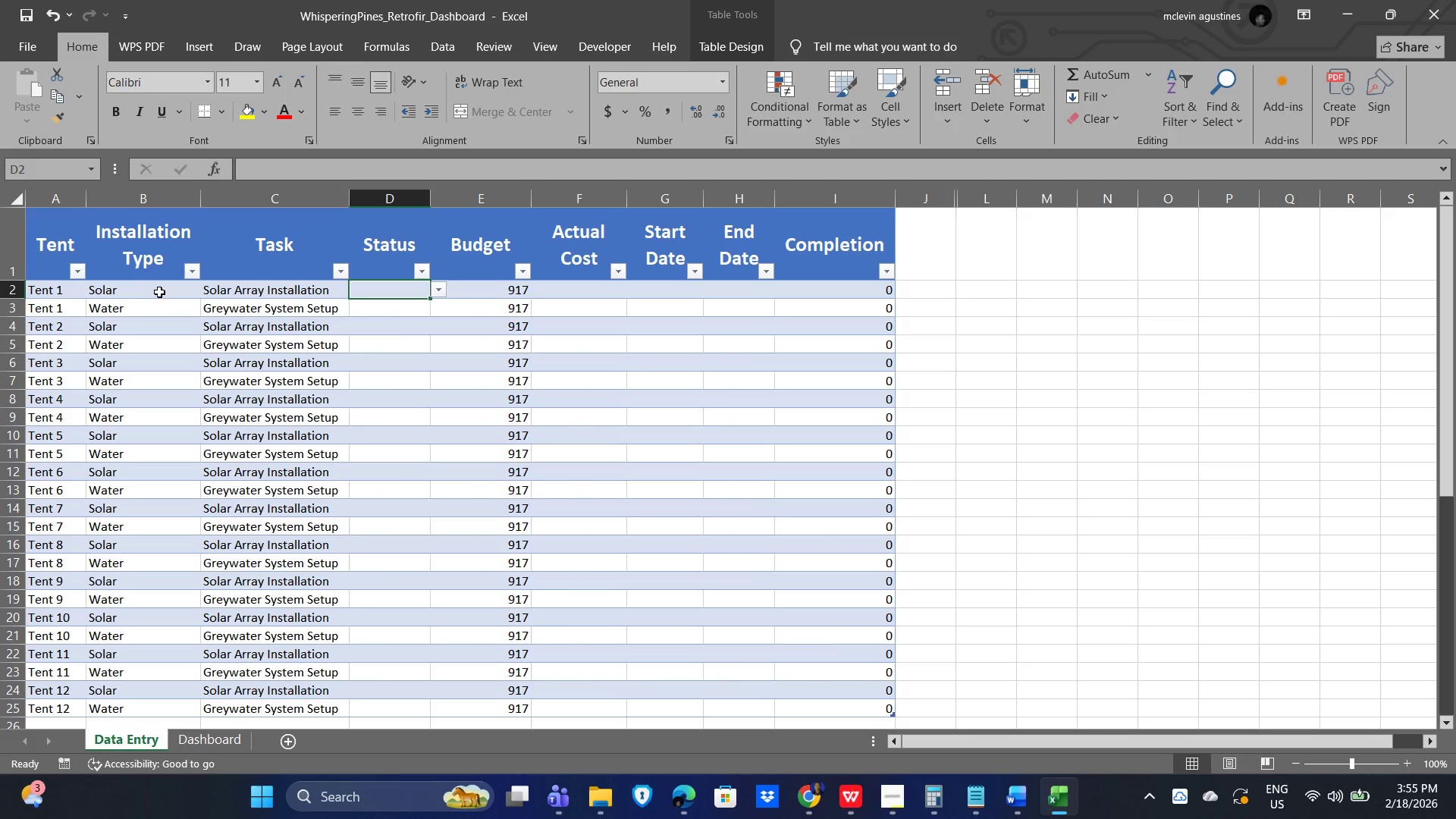 
wait(6.44)
 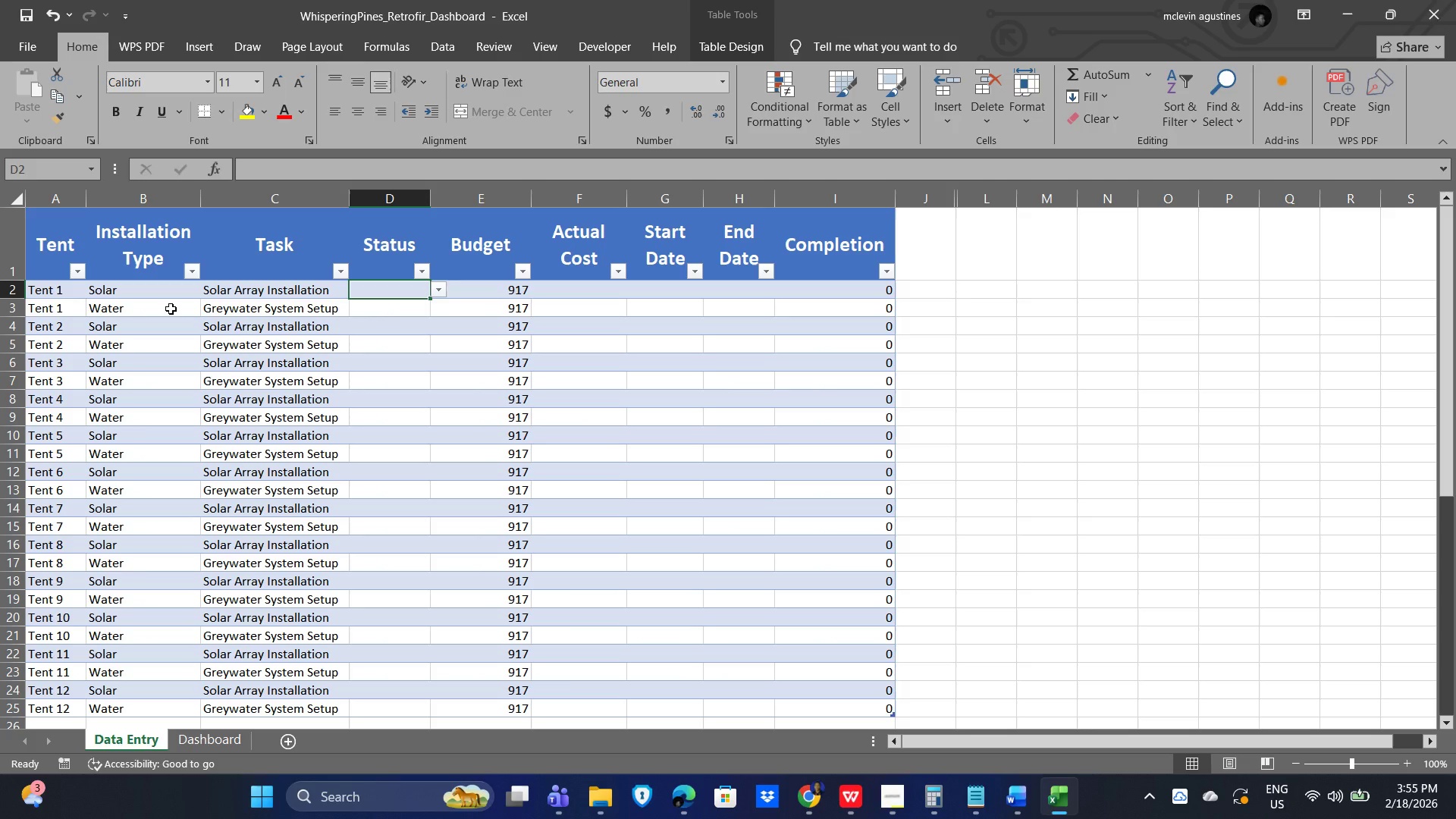 
left_click_drag(start_coordinate=[59, 290], to_coordinate=[77, 635])
 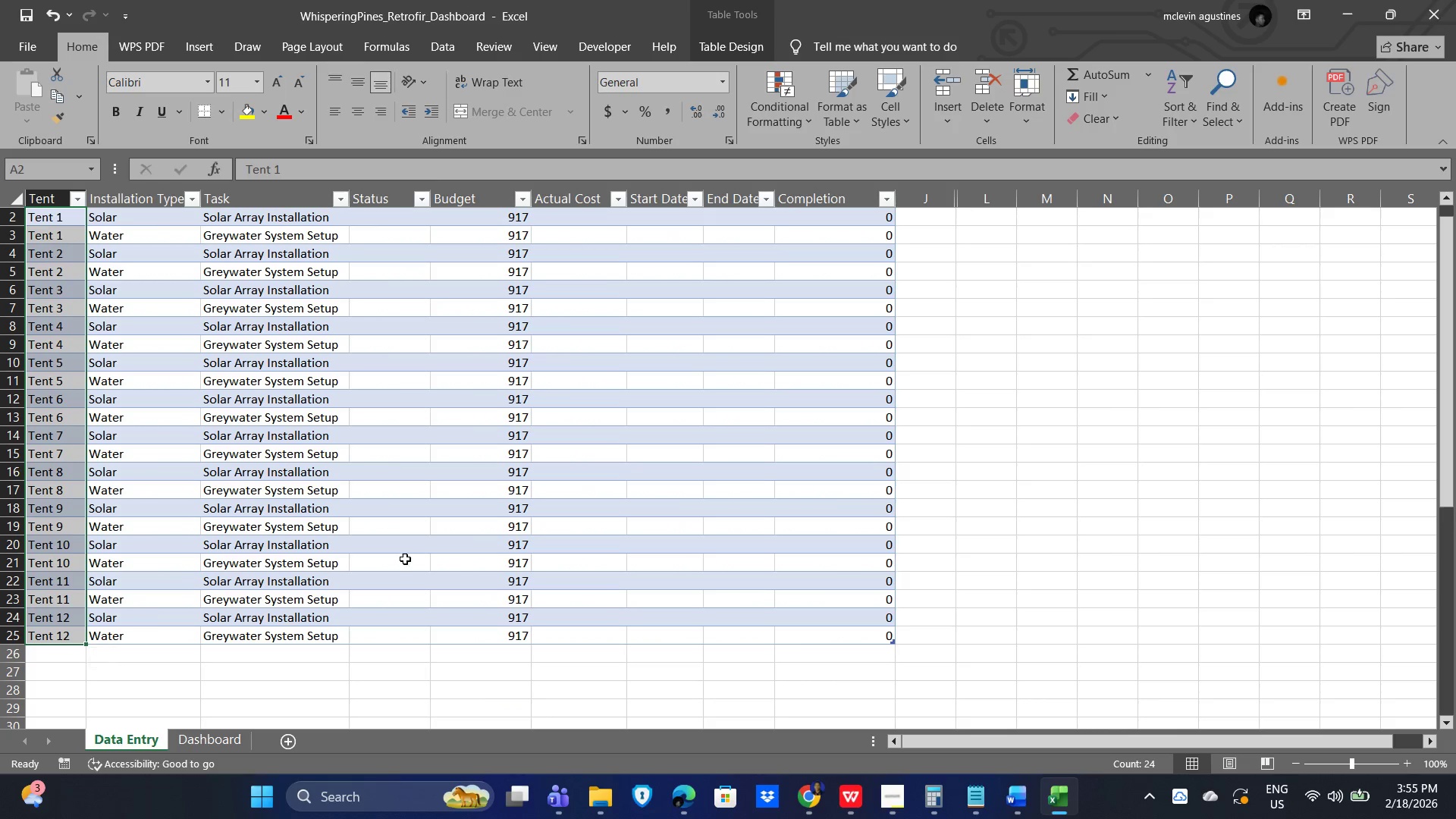 
scroll: coordinate [410, 557], scroll_direction: up, amount: 3.0
 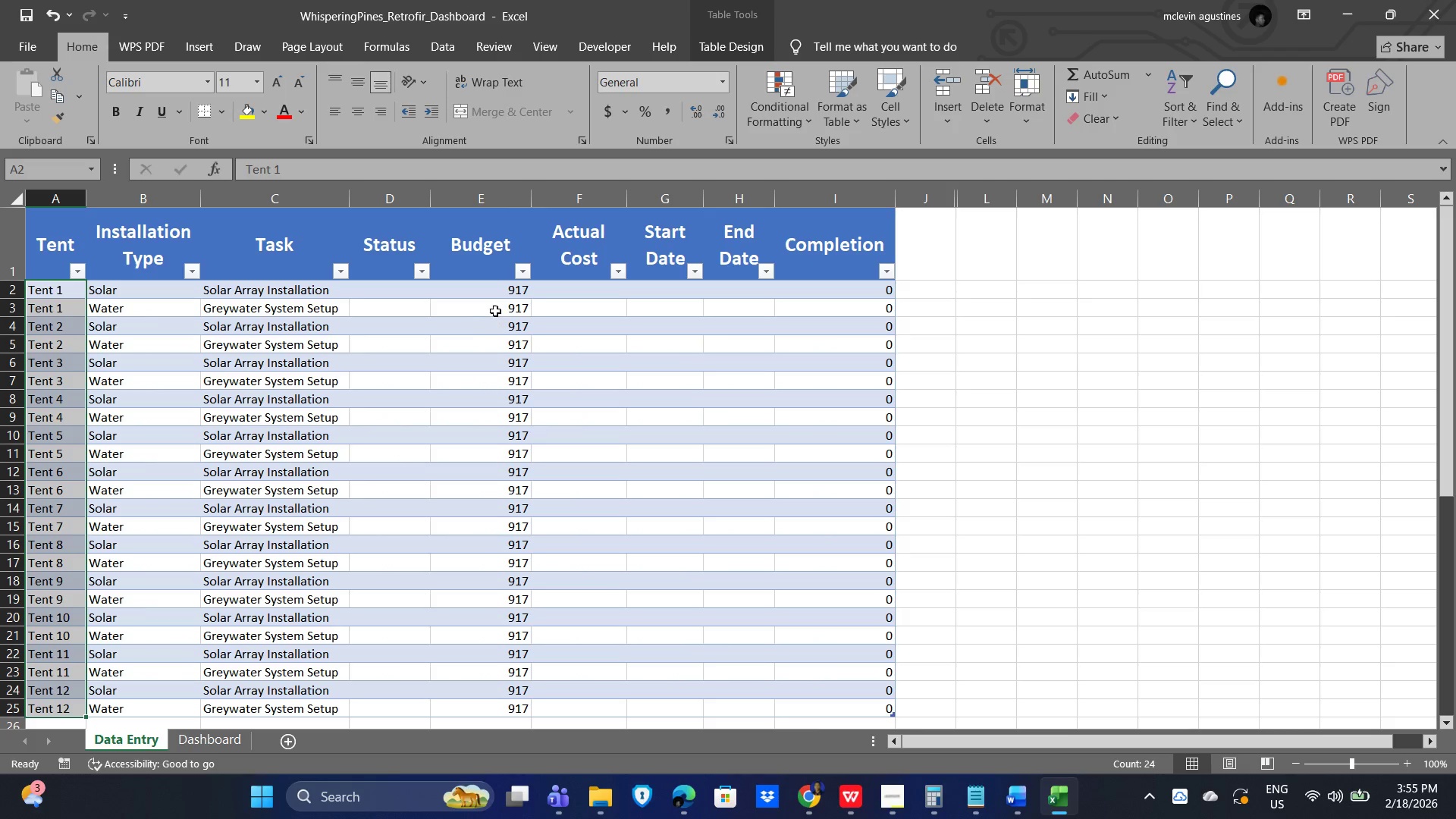 
hold_key(key=ShiftLeft, duration=0.95)
 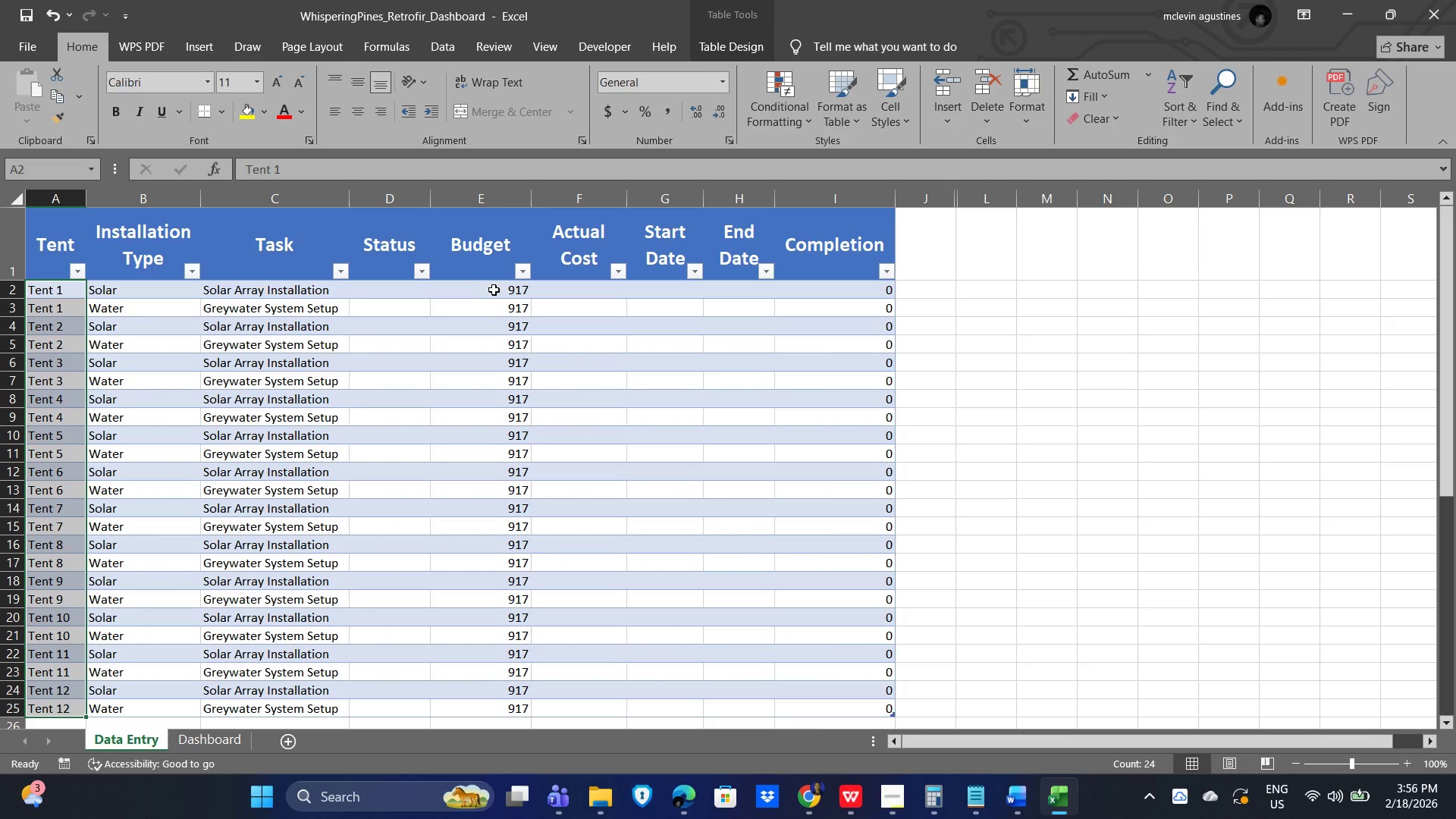 
hold_key(key=ControlLeft, duration=1.5)
left_click_drag(start_coordinate=[494, 290], to_coordinate=[493, 640])
 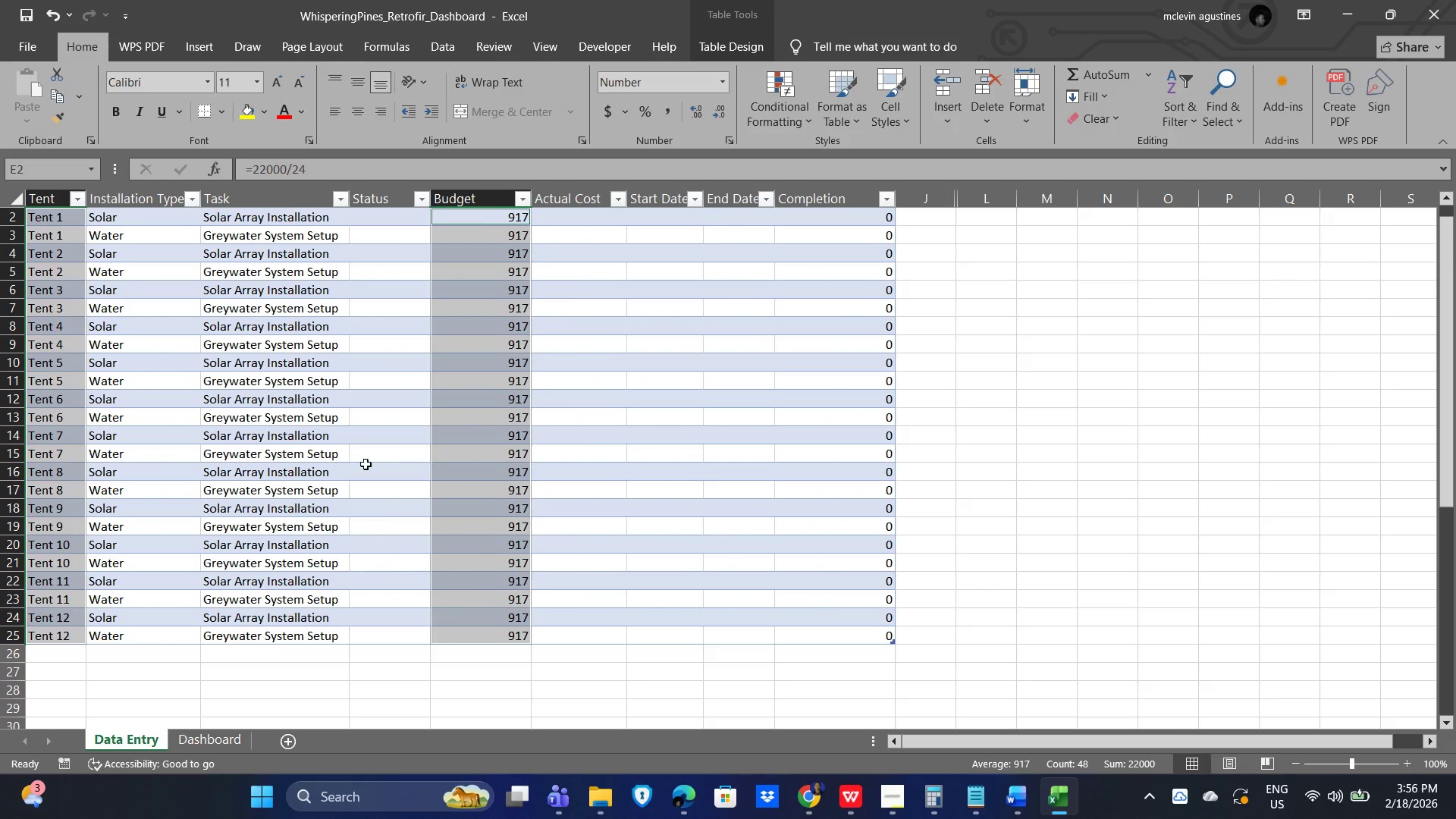 
hold_key(key=ControlLeft, duration=1.5)
 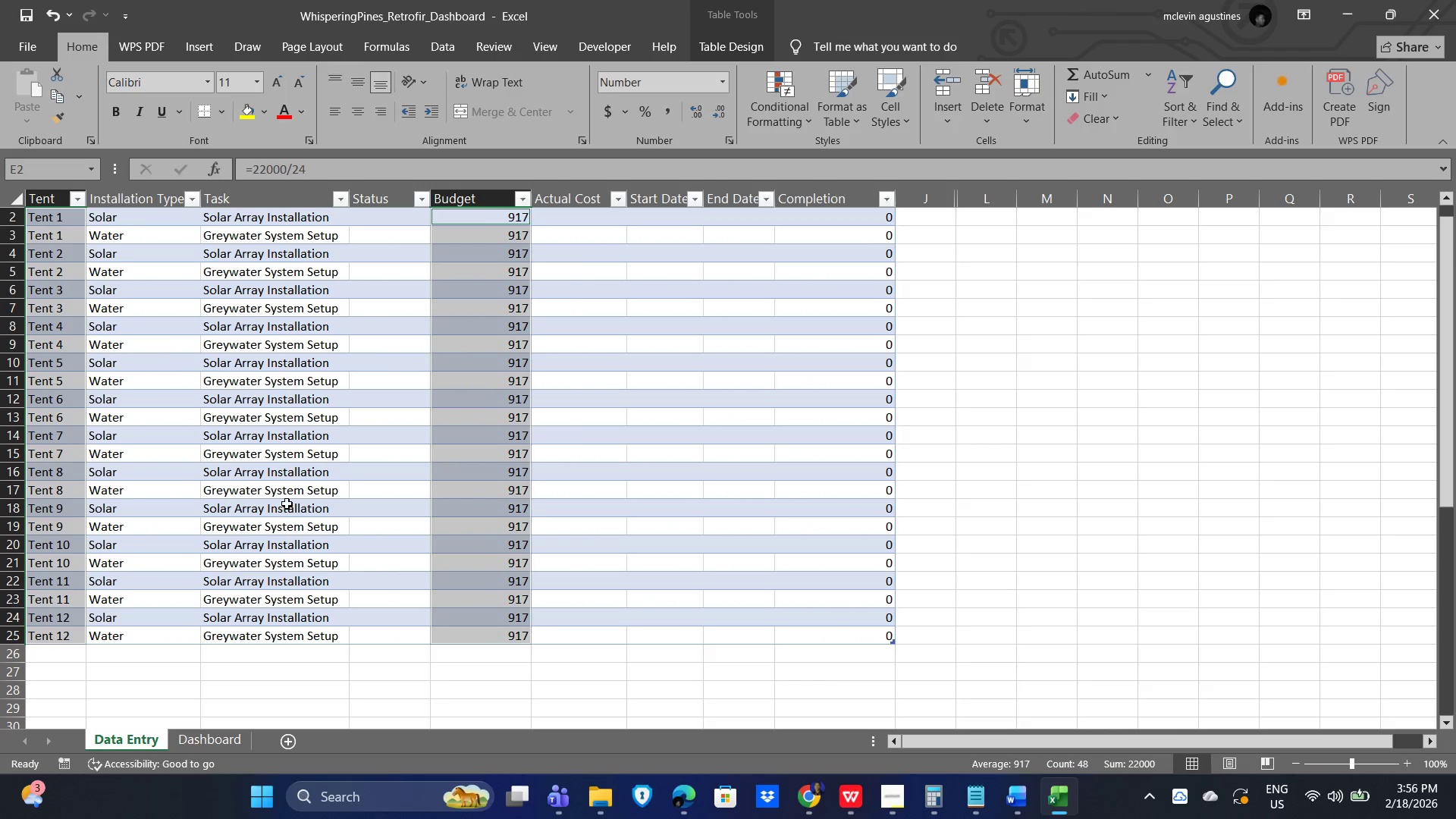 
hold_key(key=ControlLeft, duration=0.41)
 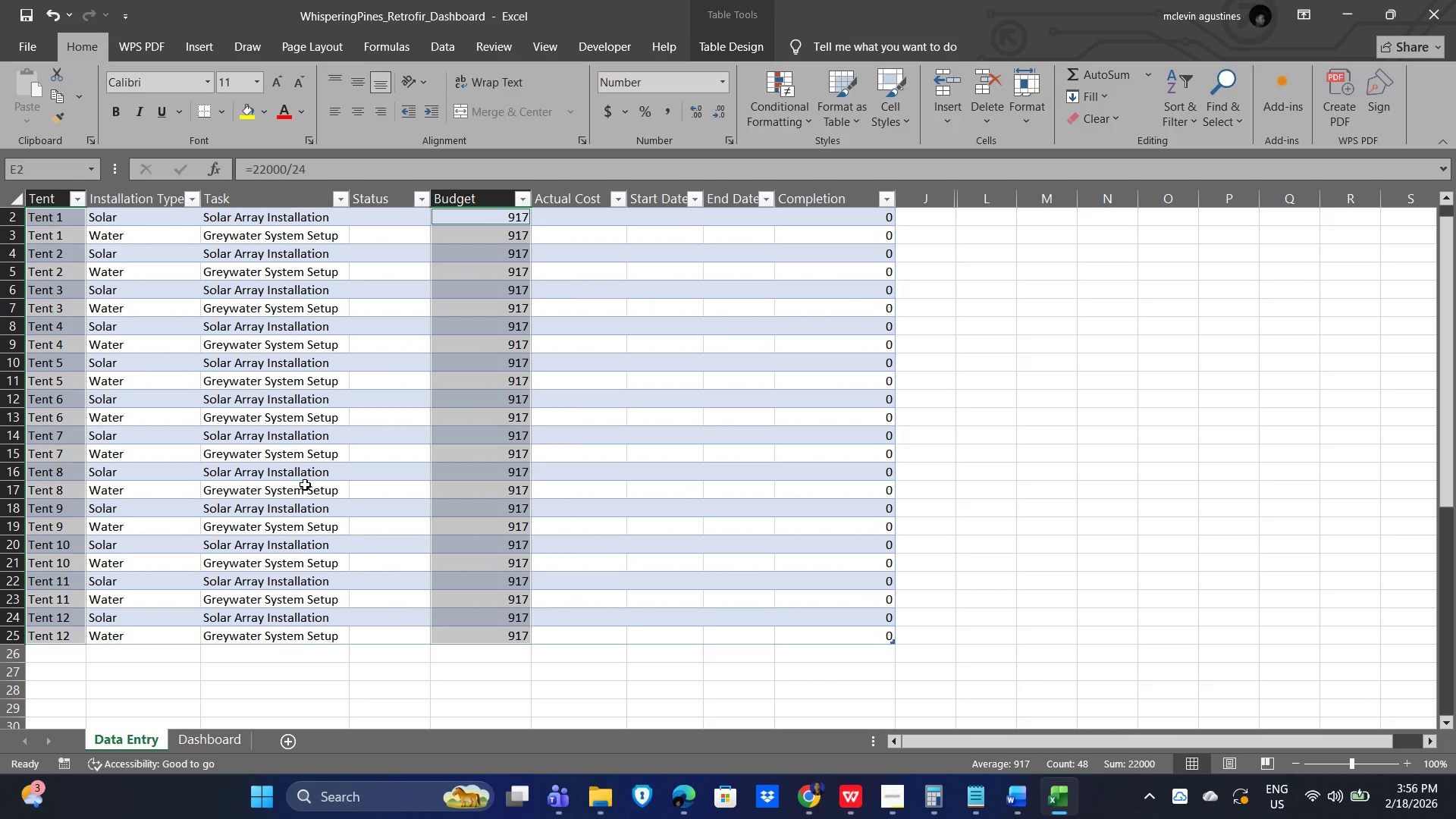 
scroll: coordinate [474, 482], scroll_direction: up, amount: 3.0
 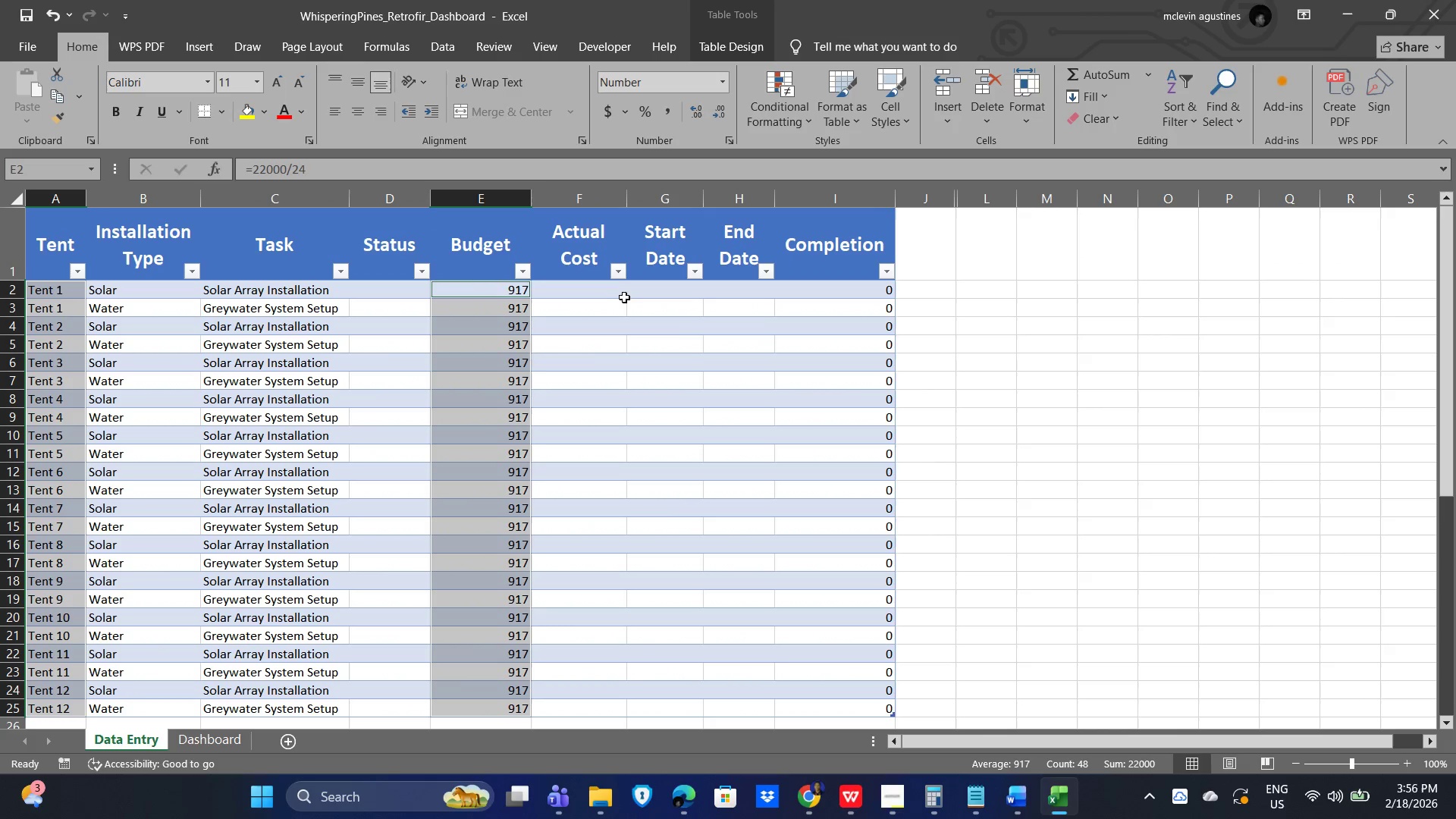 
hold_key(key=ControlLeft, duration=1.53)
left_click_drag(start_coordinate=[588, 290], to_coordinate=[604, 635])
 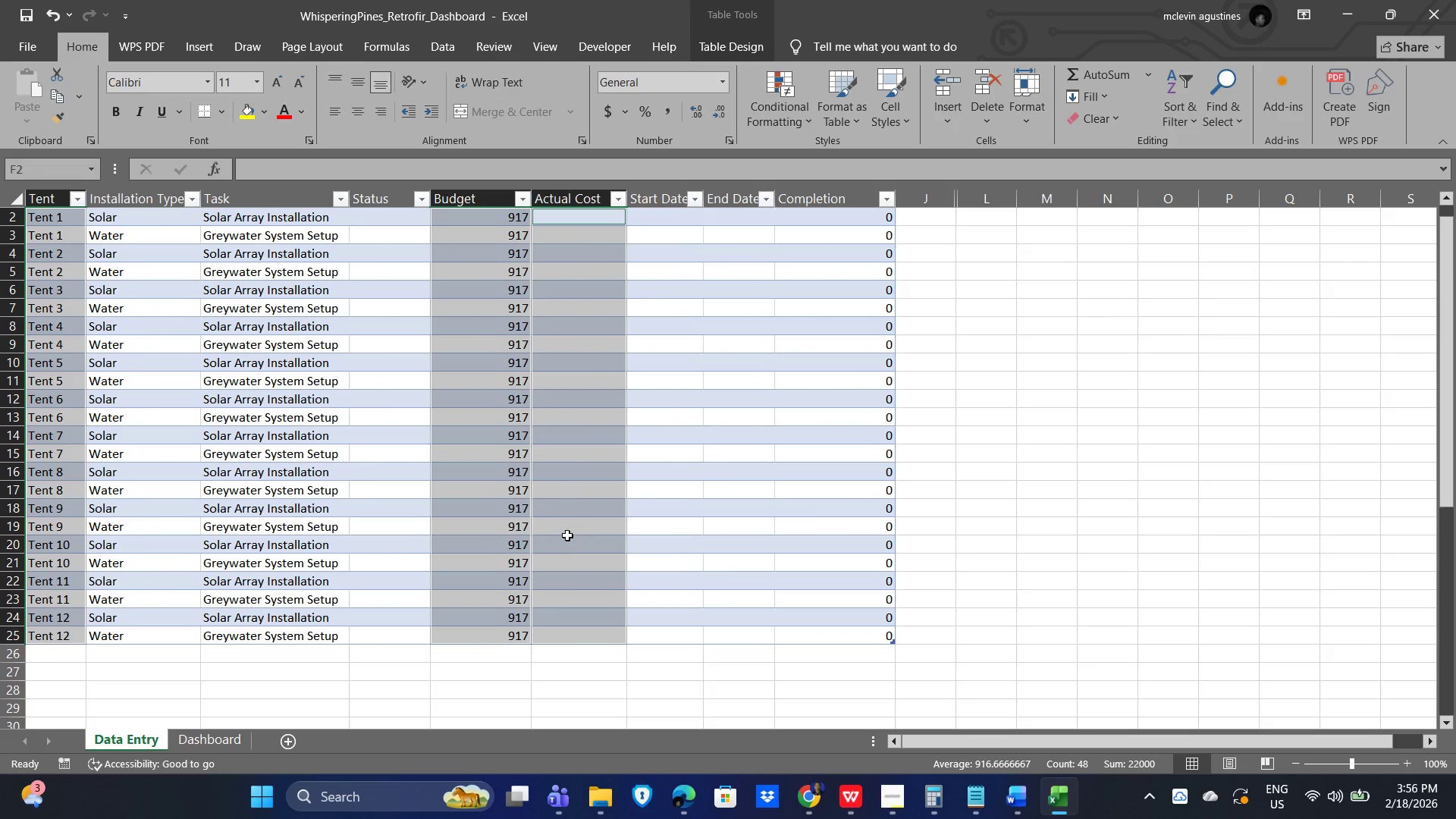 
hold_key(key=ControlLeft, duration=1.27)
 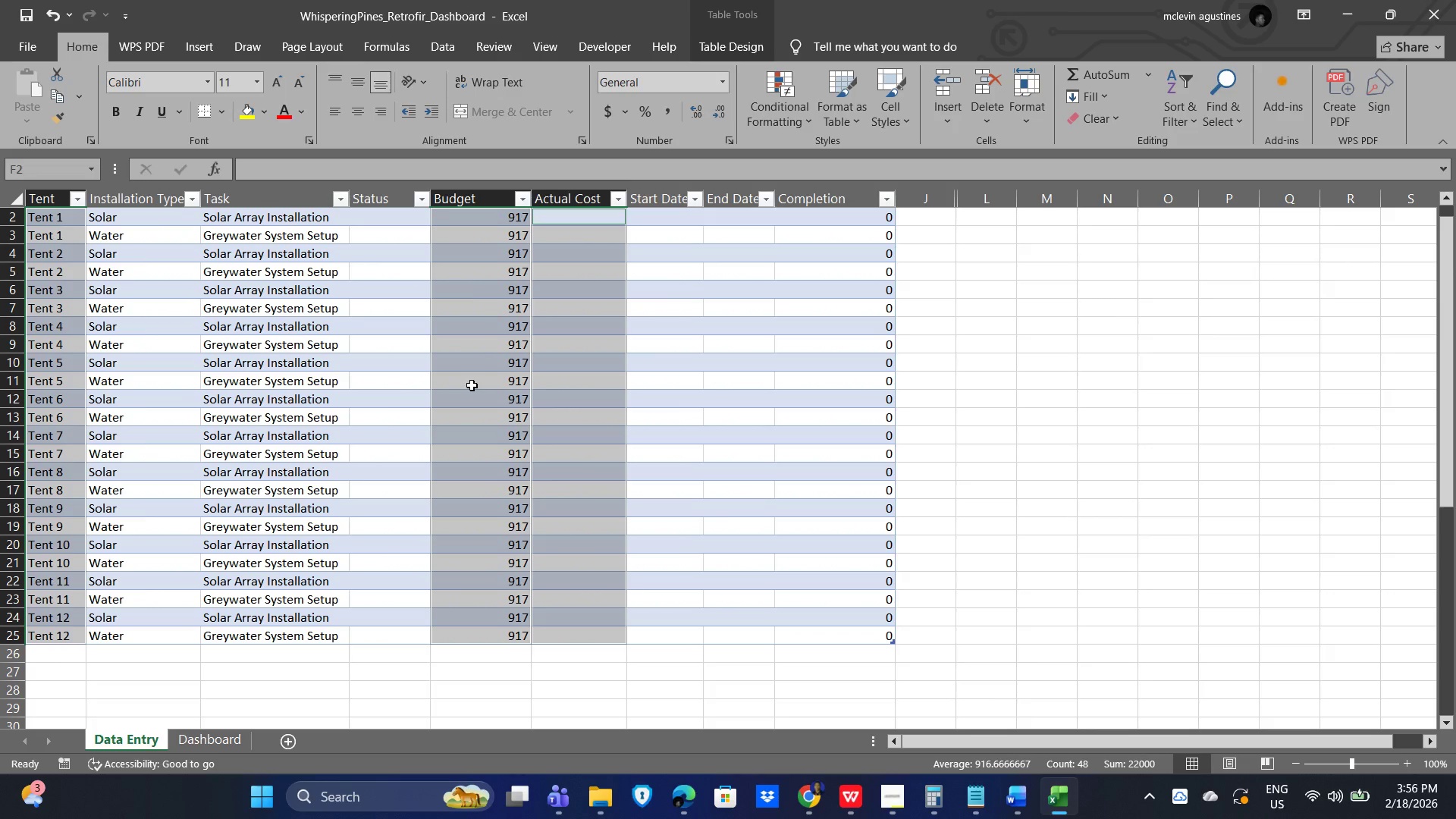 
left_click([178, 41])
 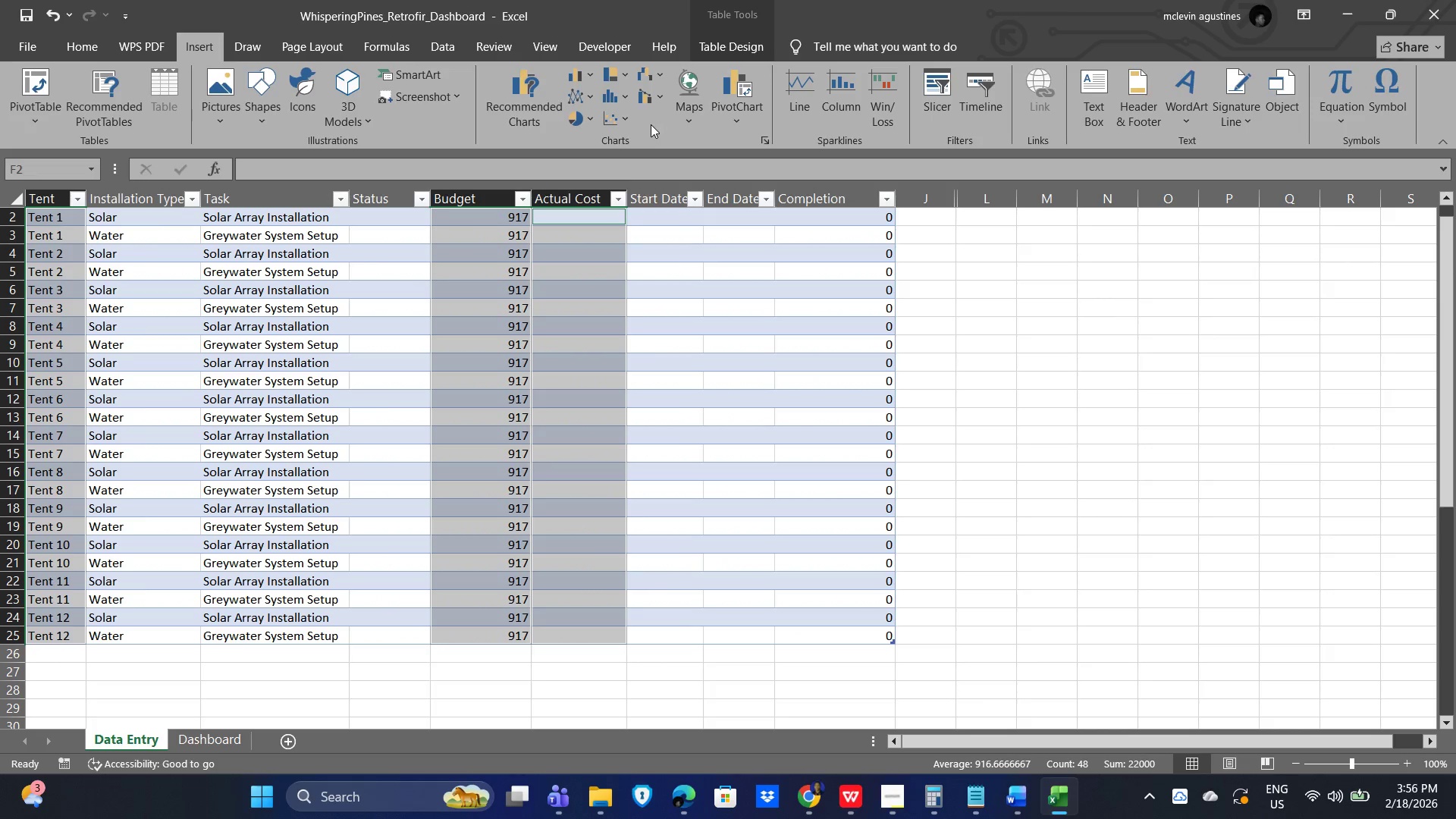 
left_click([759, 138])
 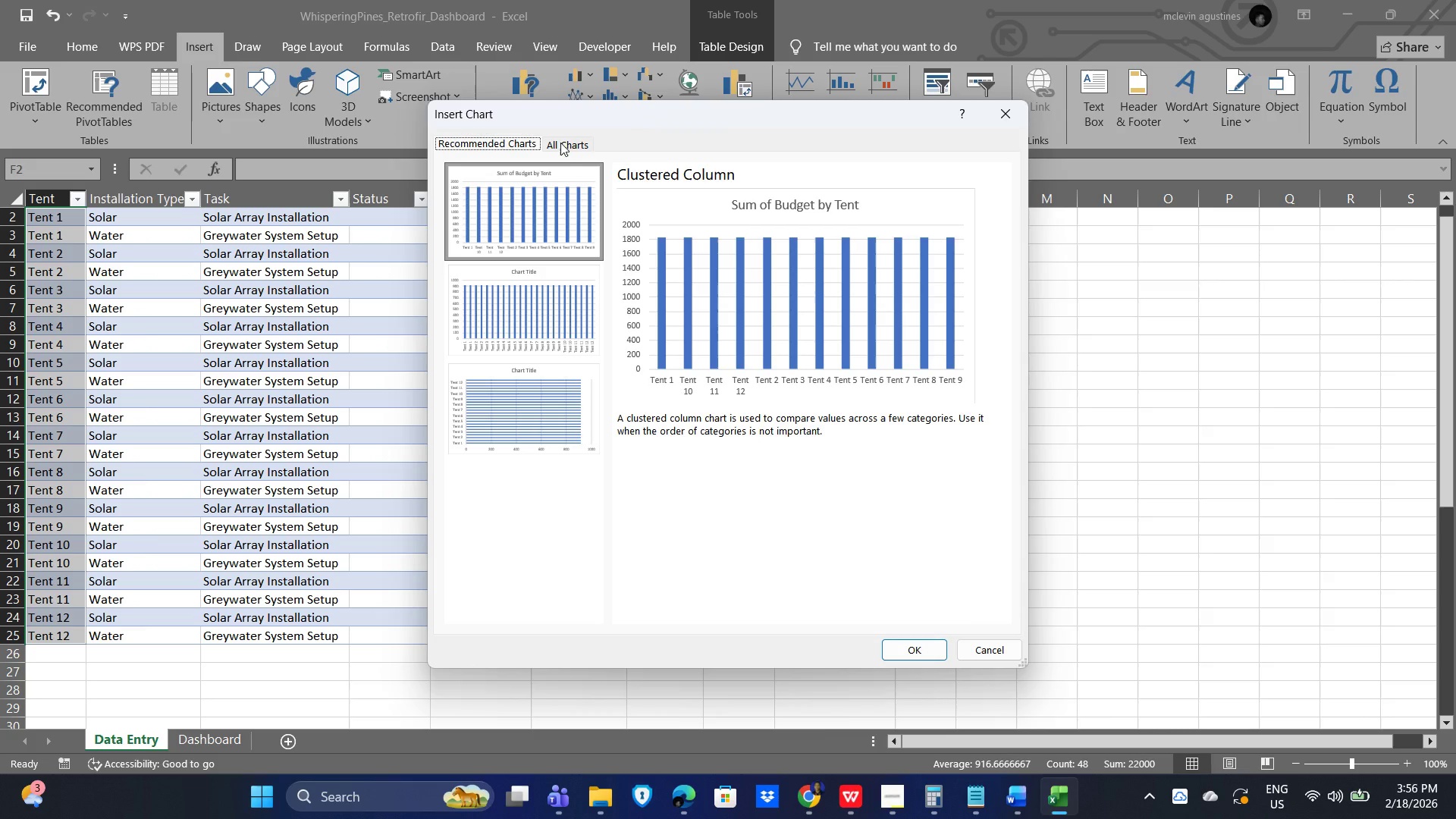 
left_click([560, 142])
 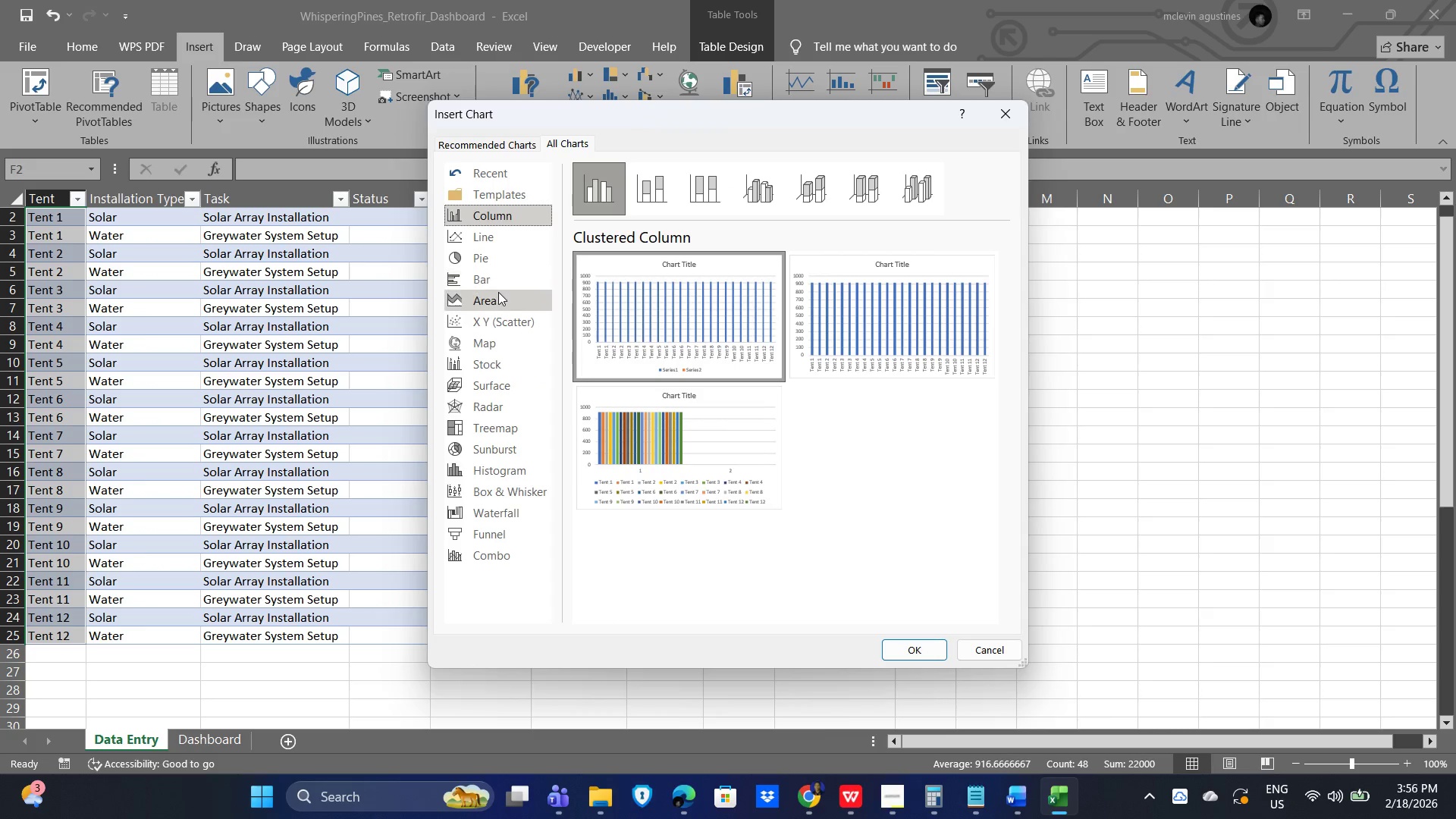 
left_click([500, 284])
 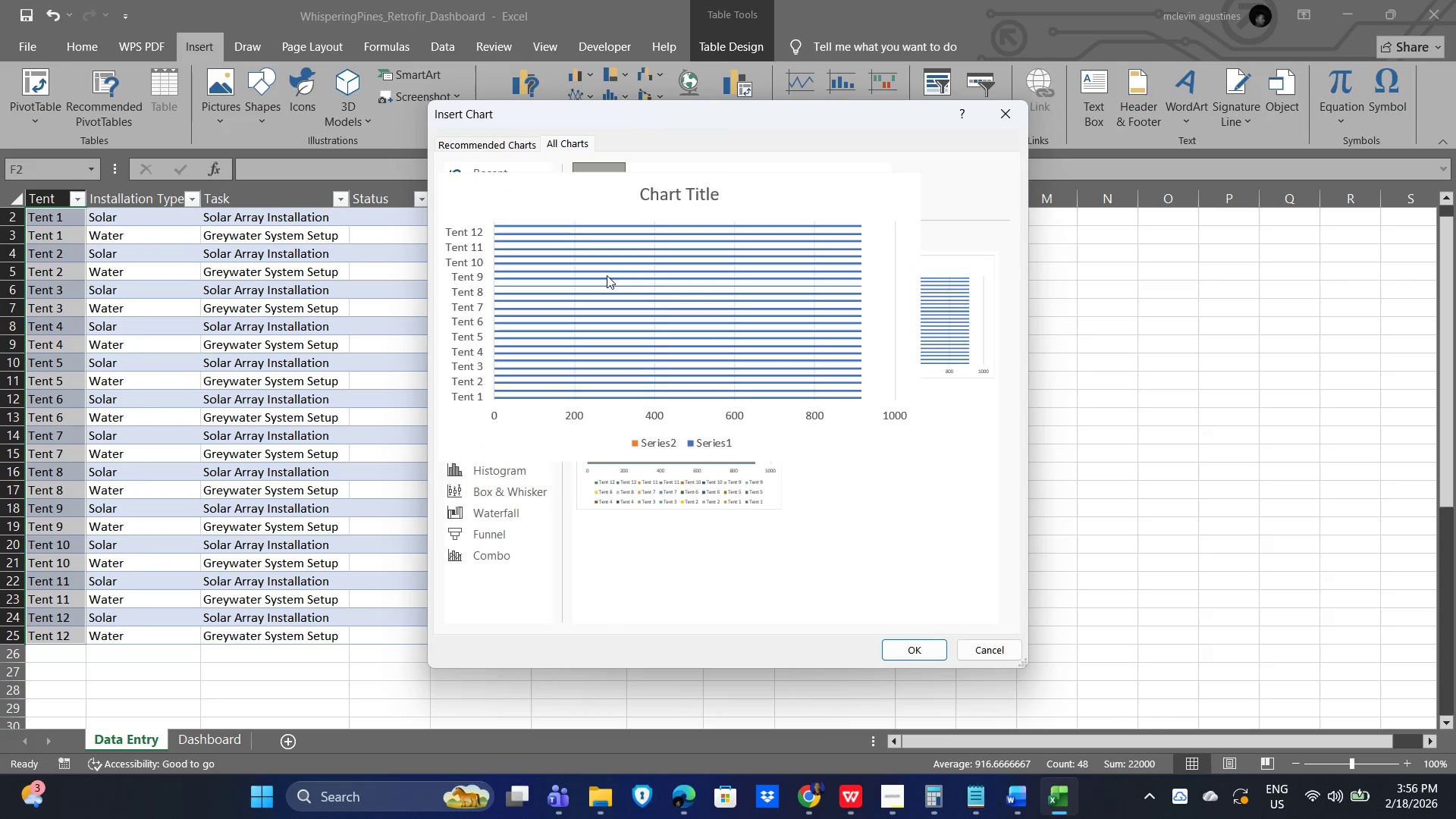 
mouse_move([645, 294])
 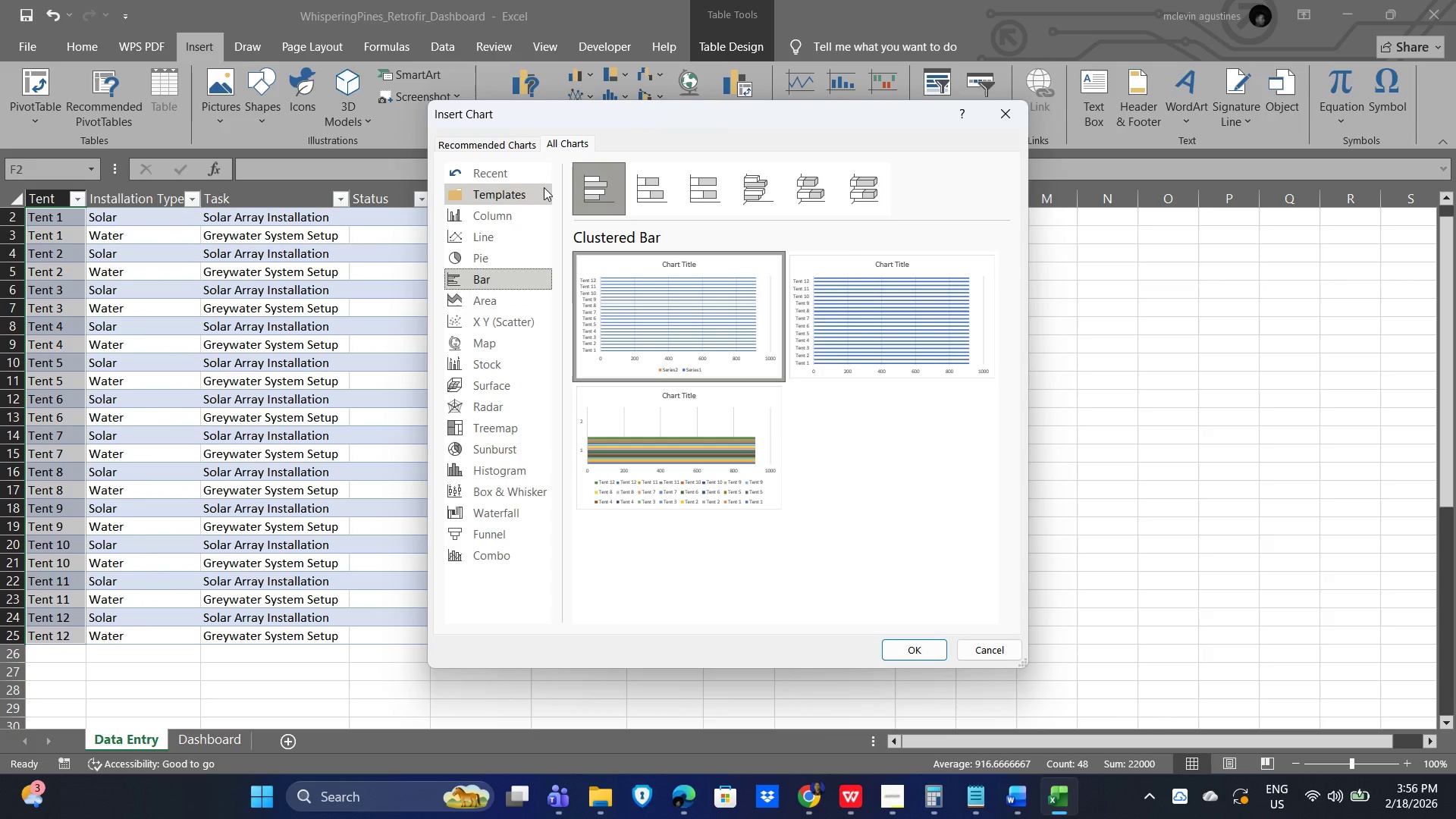 
wait(8.39)
 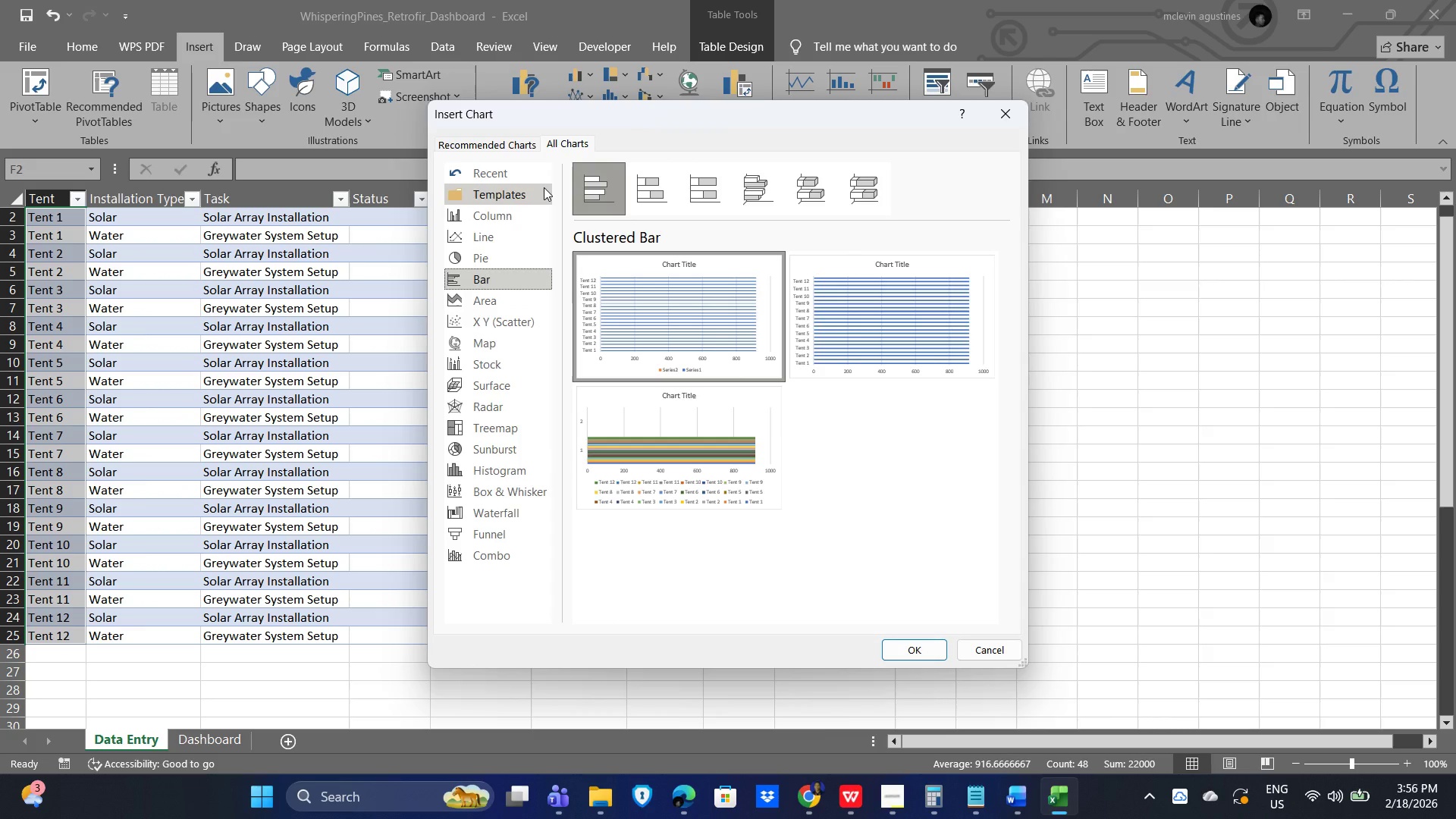 
mouse_move([617, 193])
 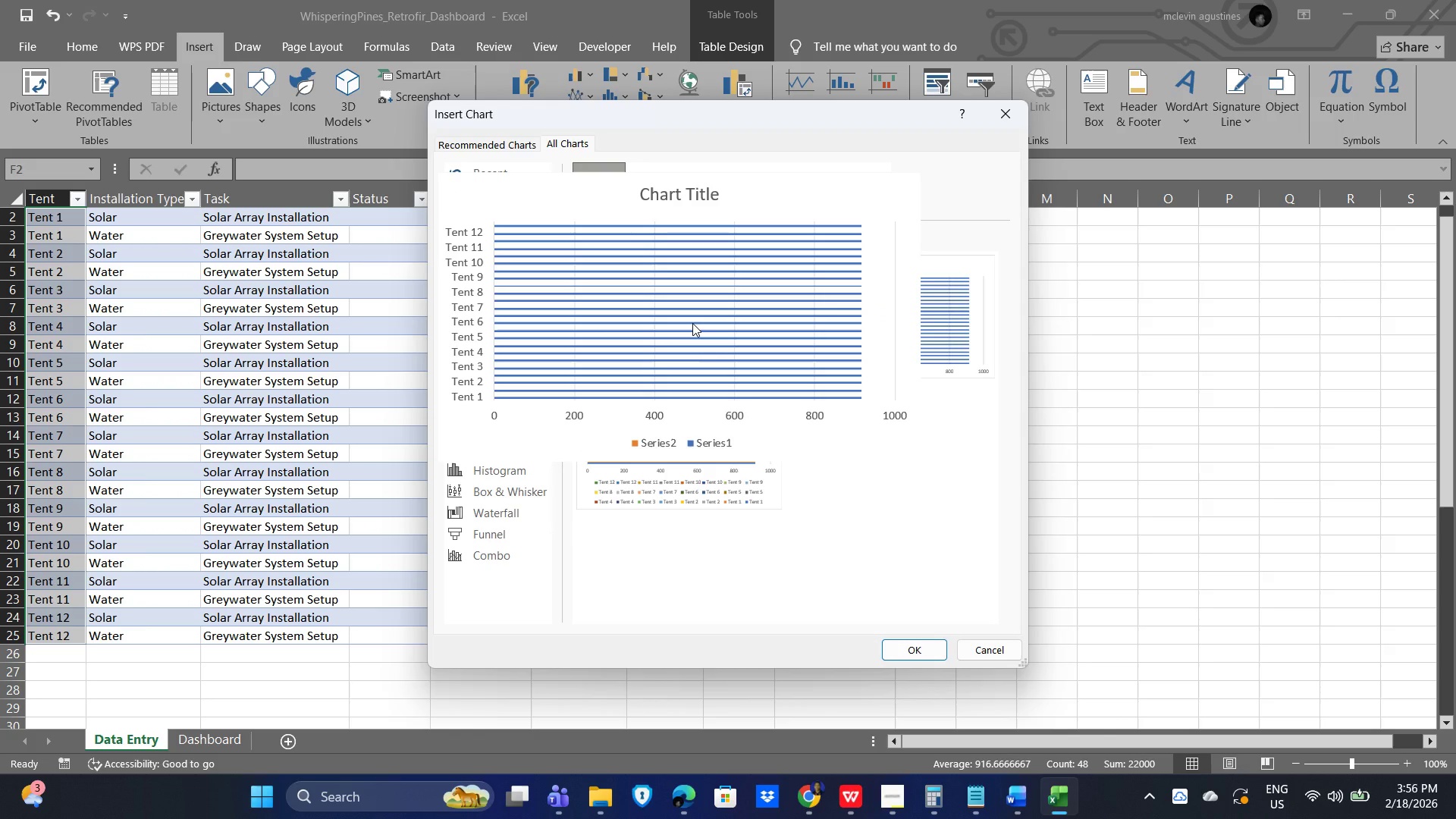 
double_click([692, 323])
 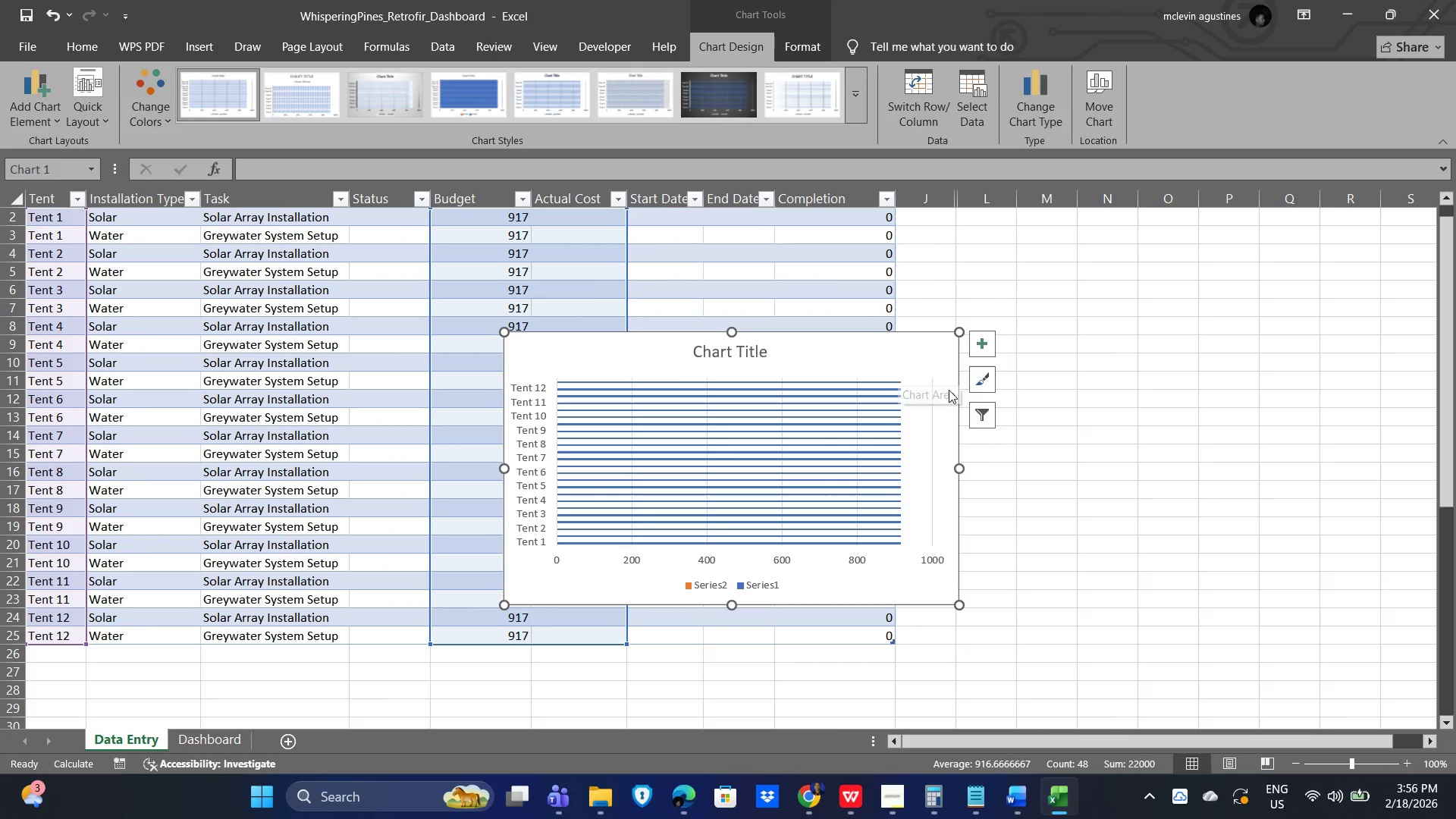 
left_click_drag(start_coordinate=[773, 353], to_coordinate=[1094, 337])
 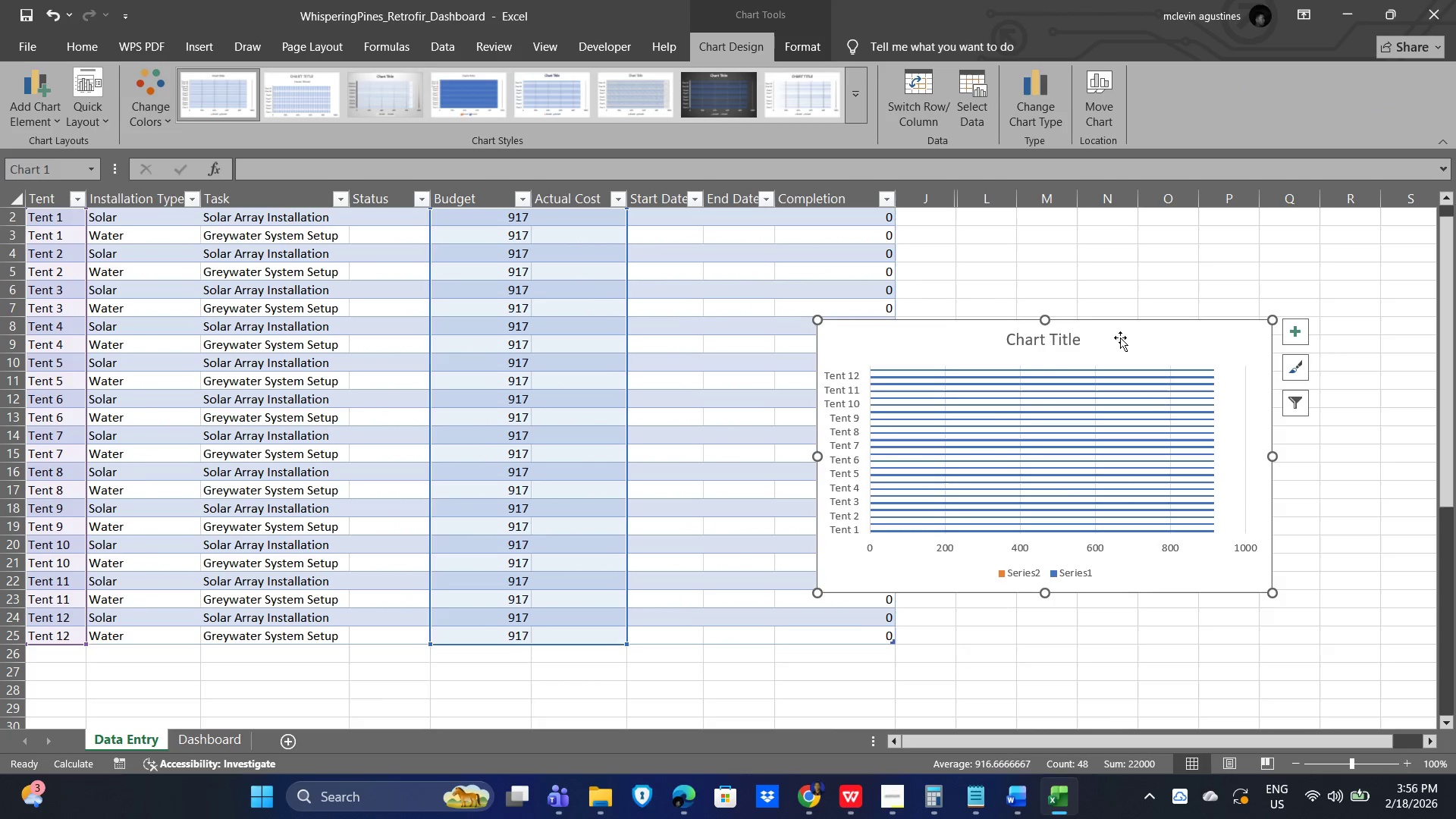 
left_click([1120, 337])